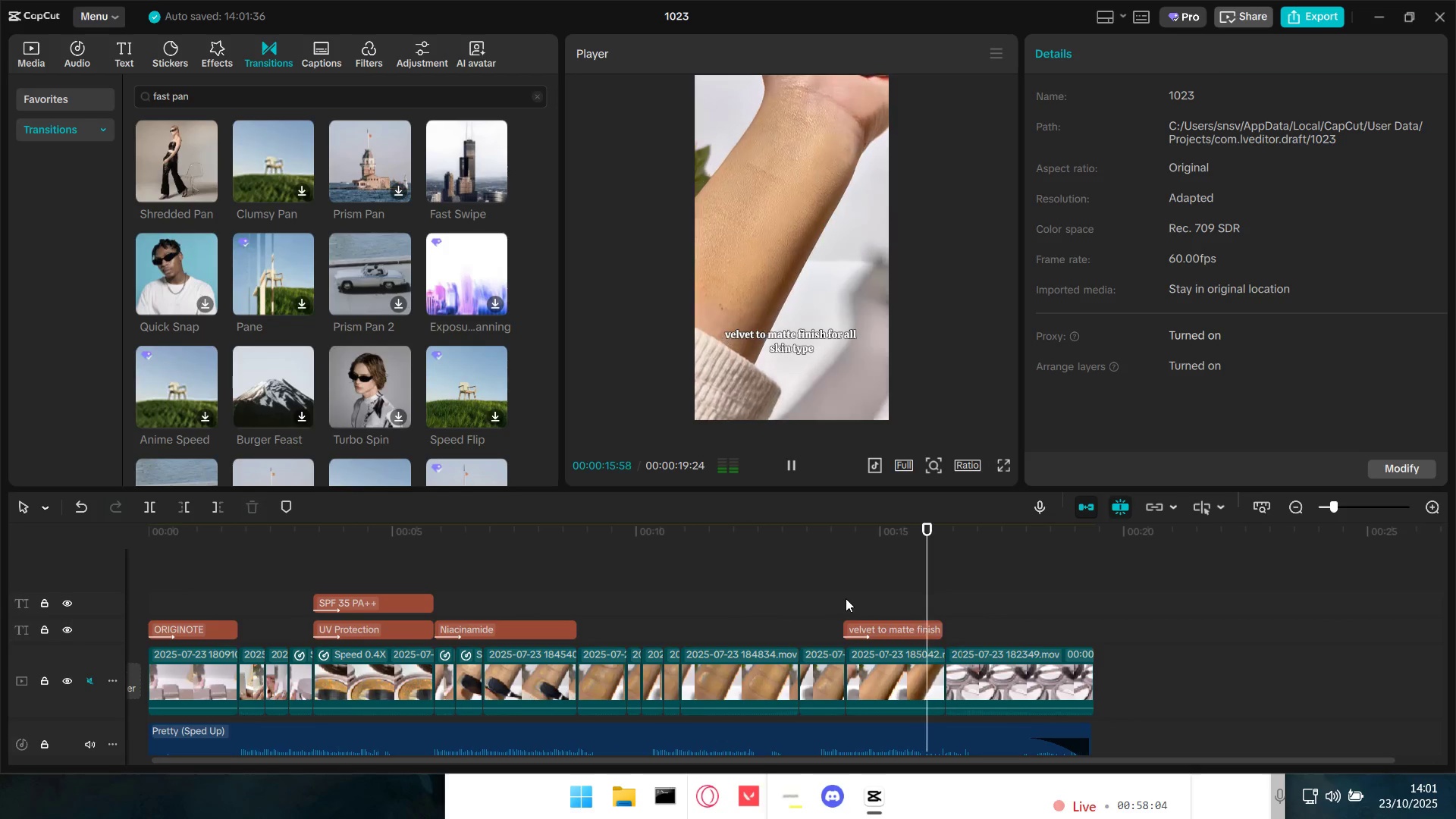 
key(Space)
 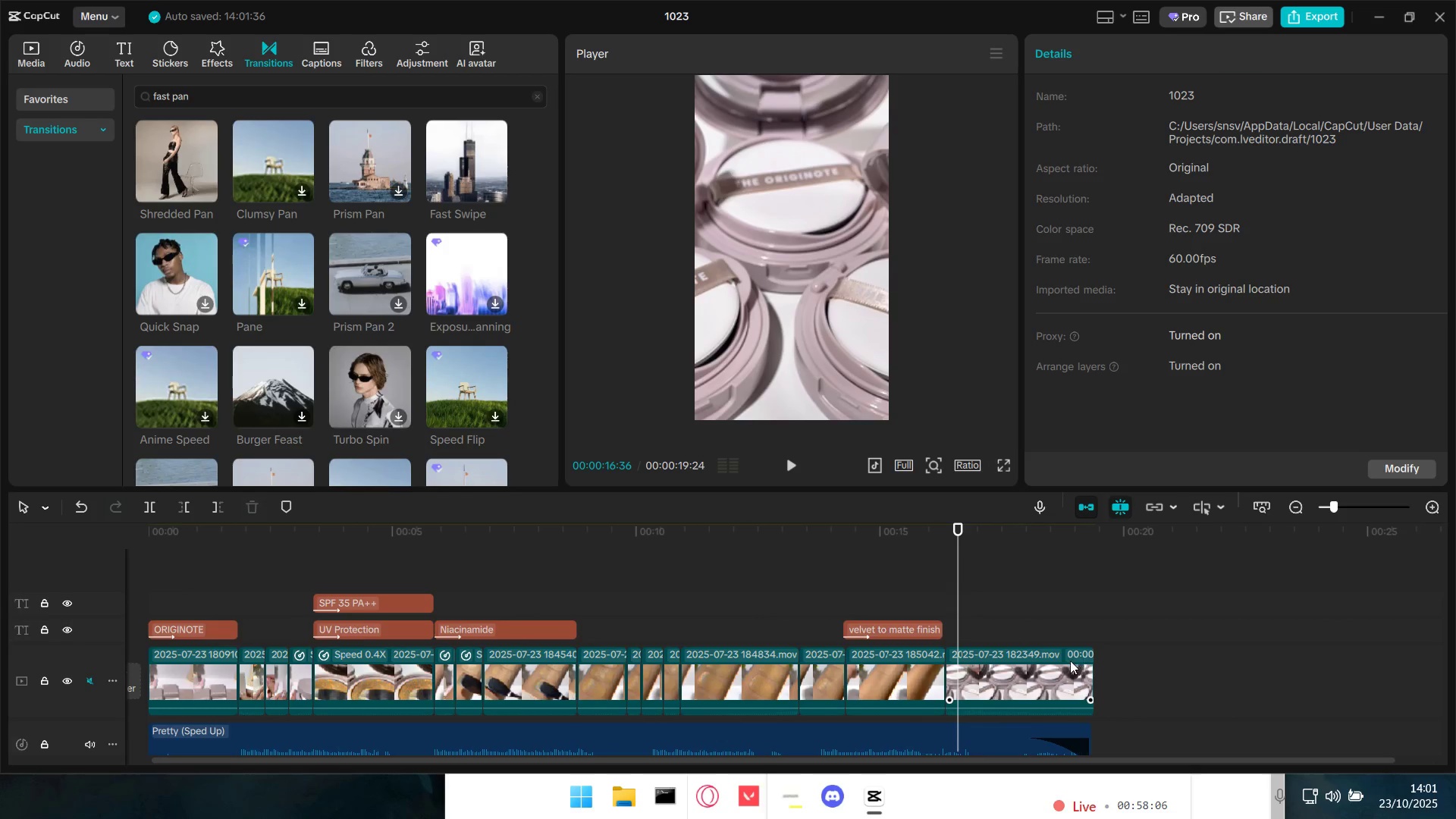 
hold_key(key=ControlLeft, duration=0.65)
scroll: coordinate [1100, 686], scroll_direction: up, amount: 4.0
 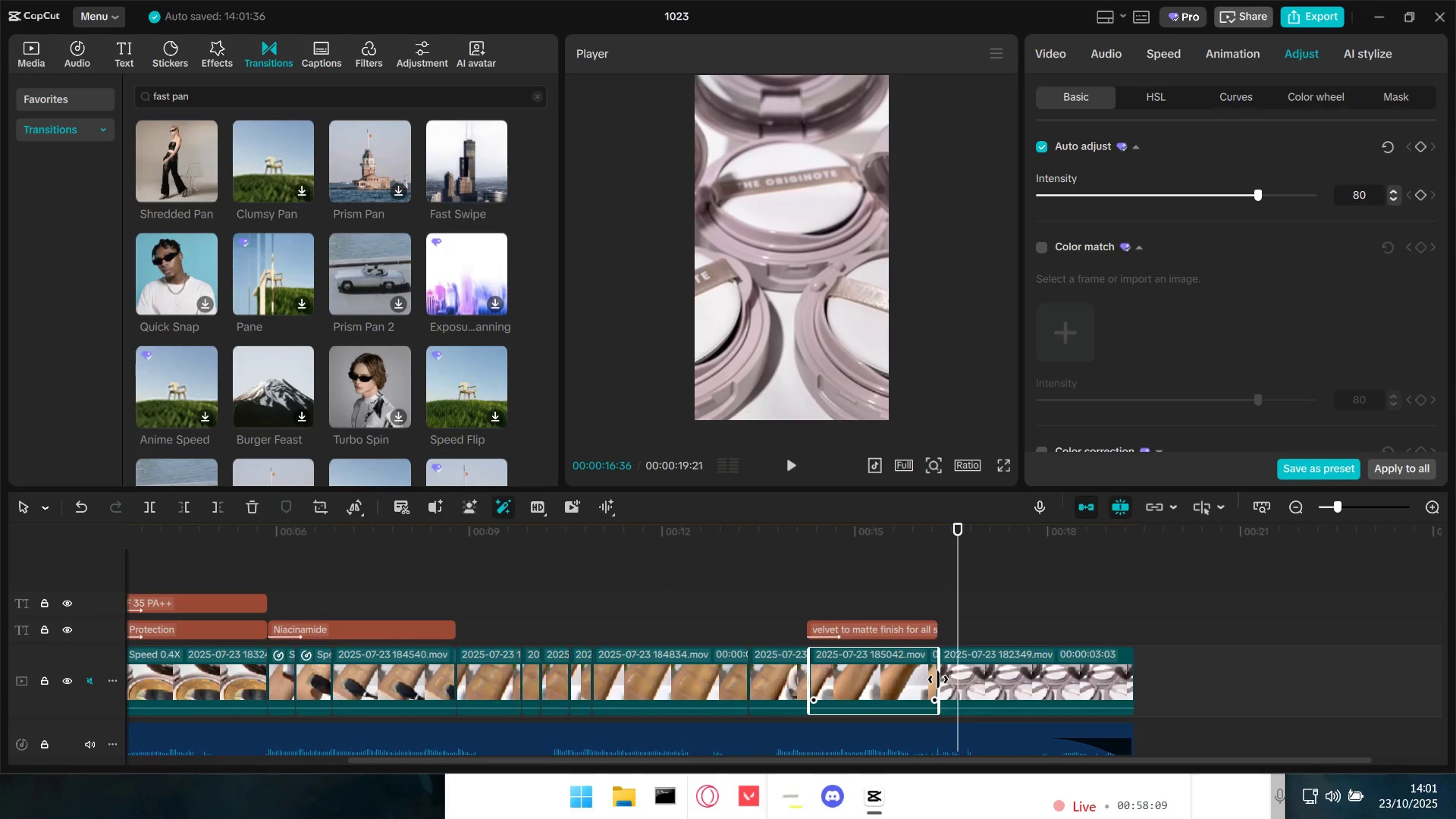 
left_click_drag(start_coordinate=[937, 679], to_coordinate=[953, 680])
 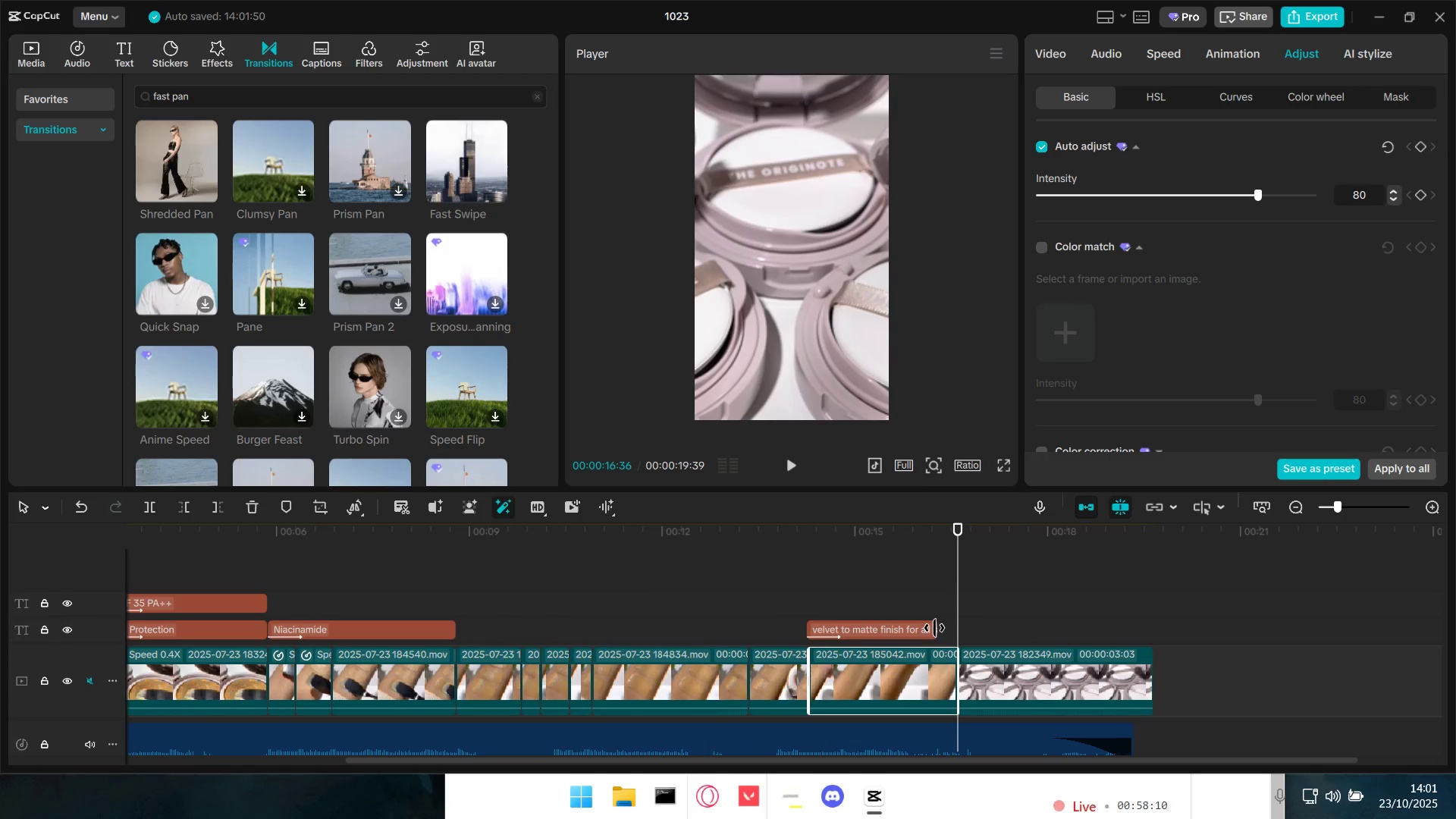 
left_click([934, 627])
 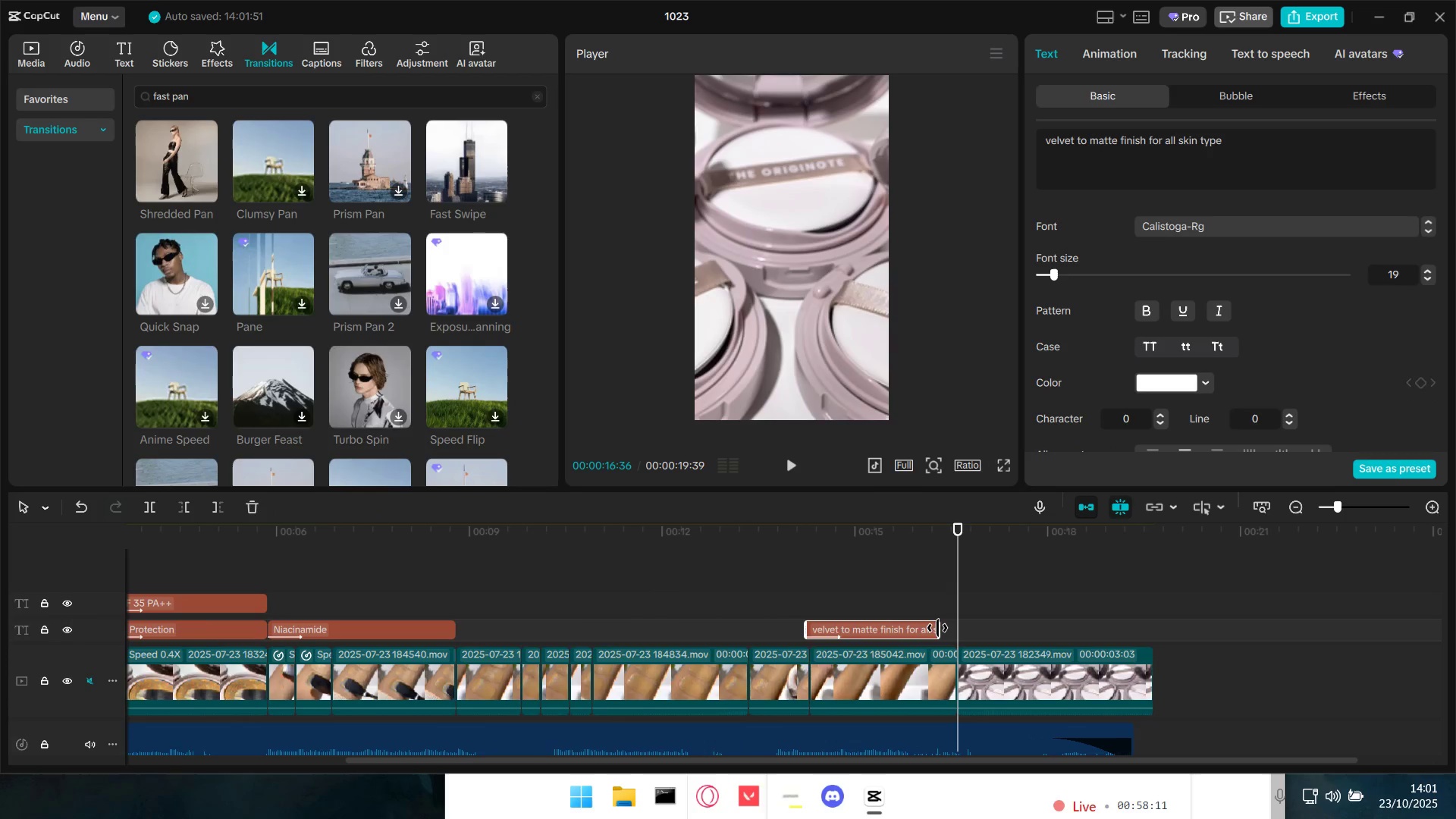 
left_click_drag(start_coordinate=[937, 628], to_coordinate=[958, 629])
 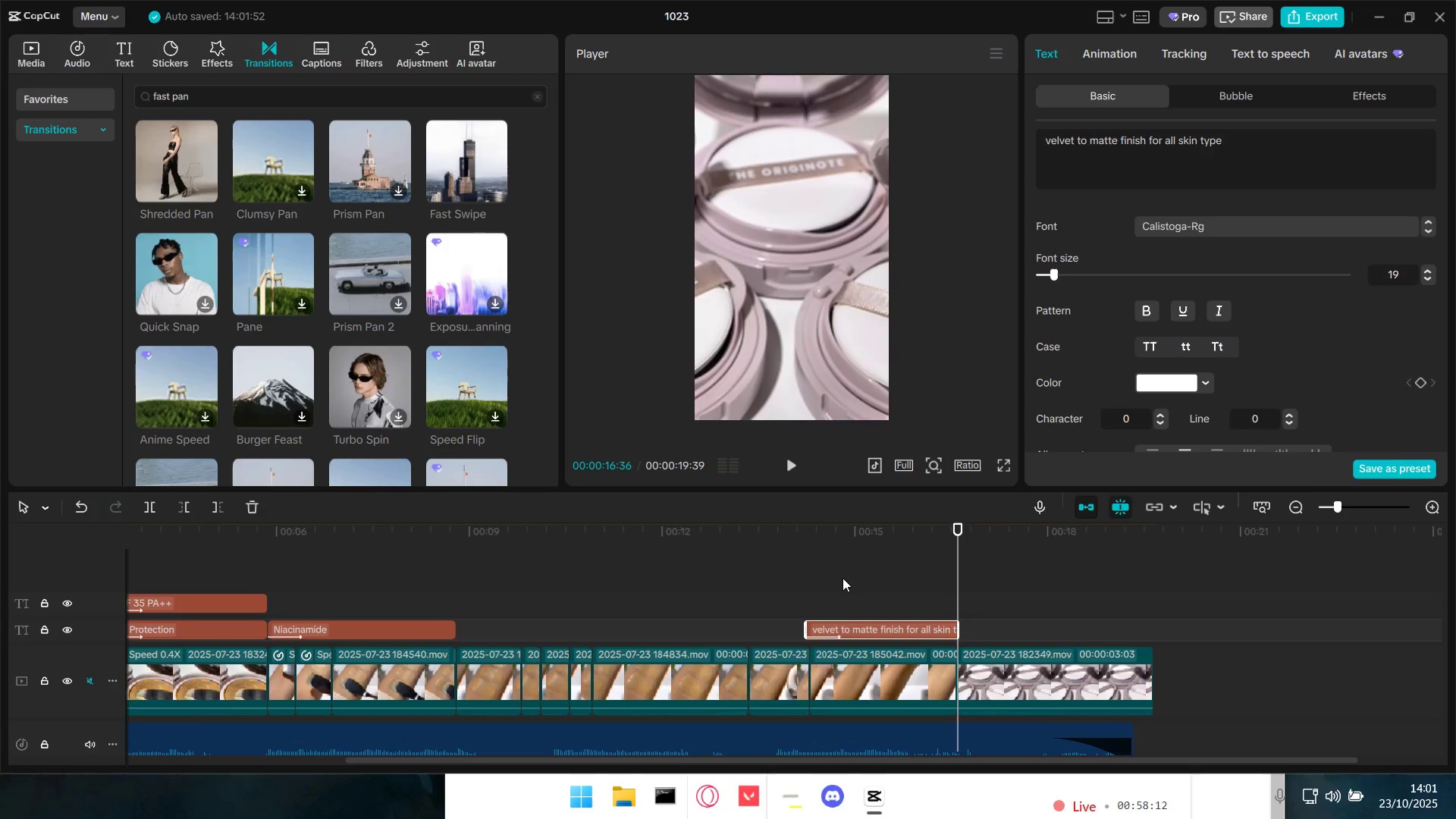 
key(Space)
 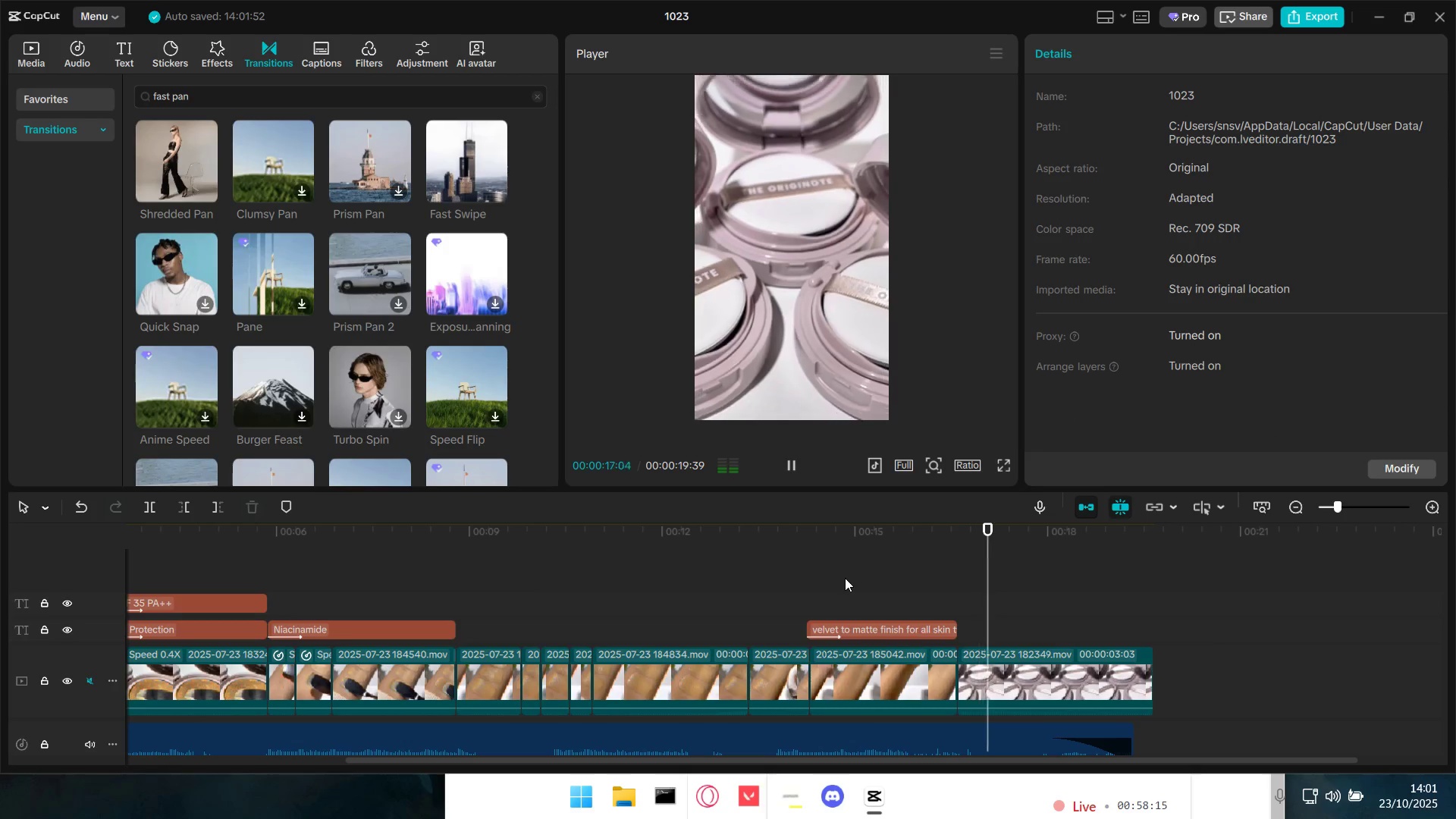 
key(Space)
 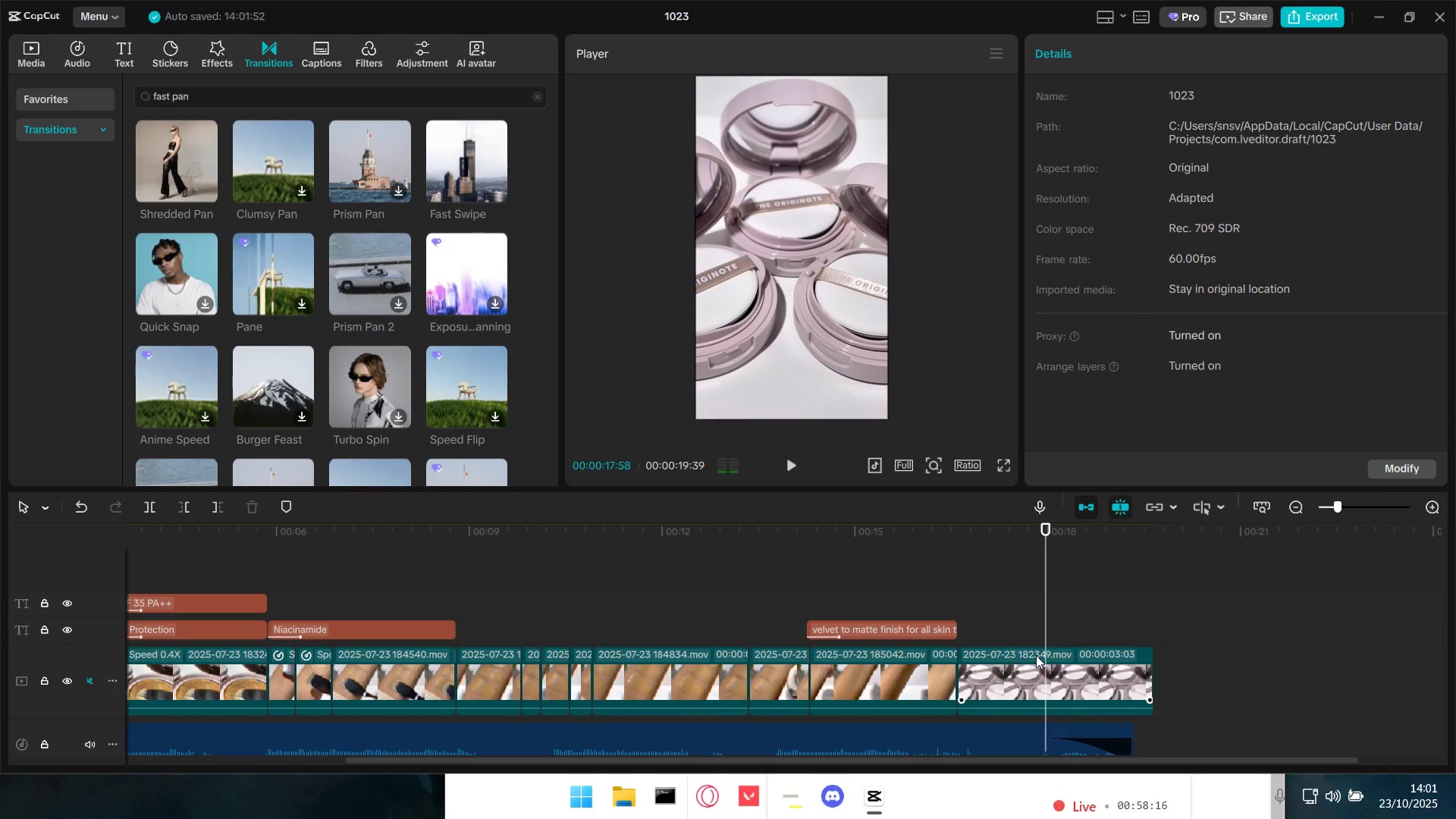 
left_click([1037, 656])
 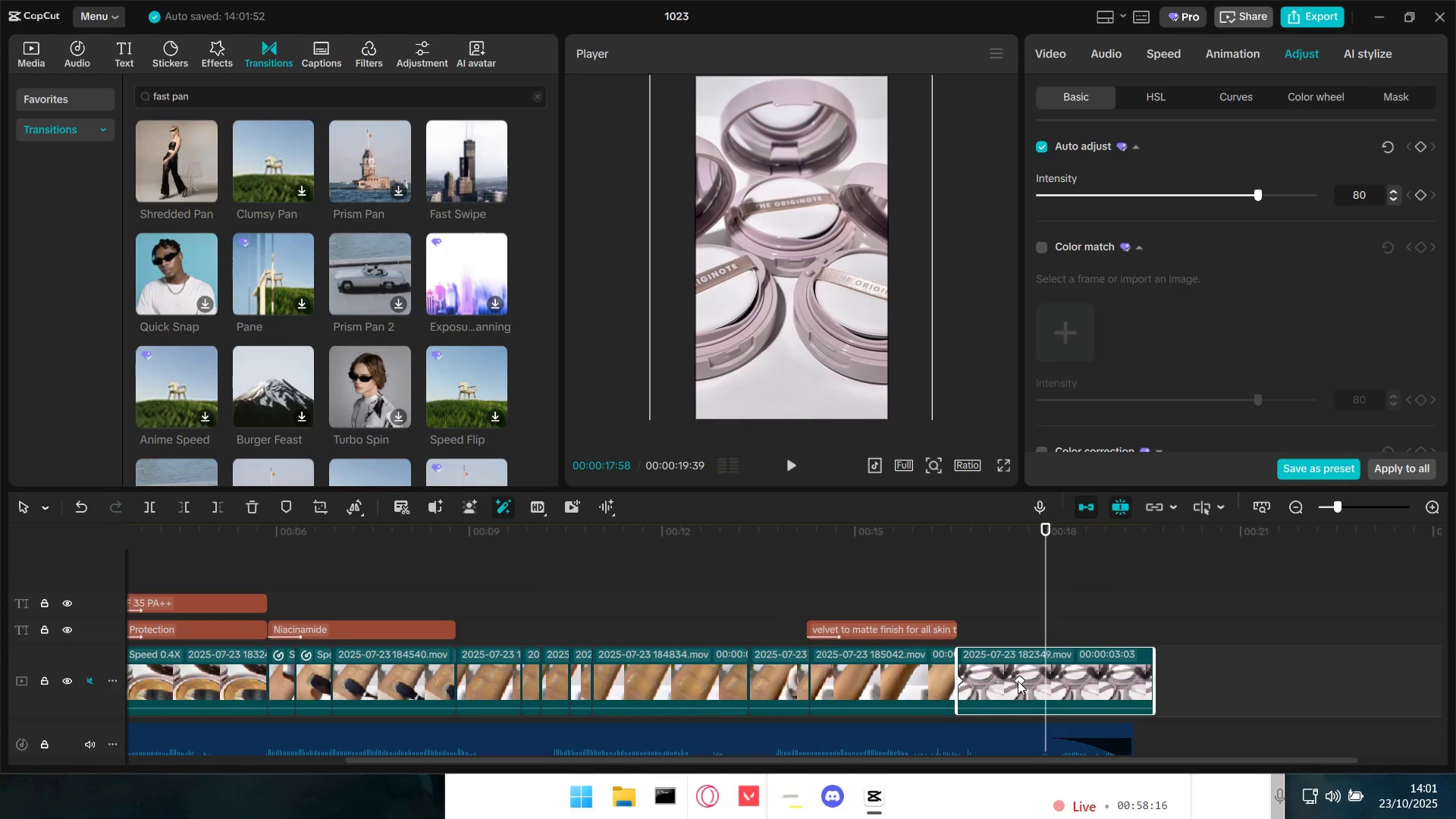 
left_click_drag(start_coordinate=[1018, 681], to_coordinate=[1037, 684])
 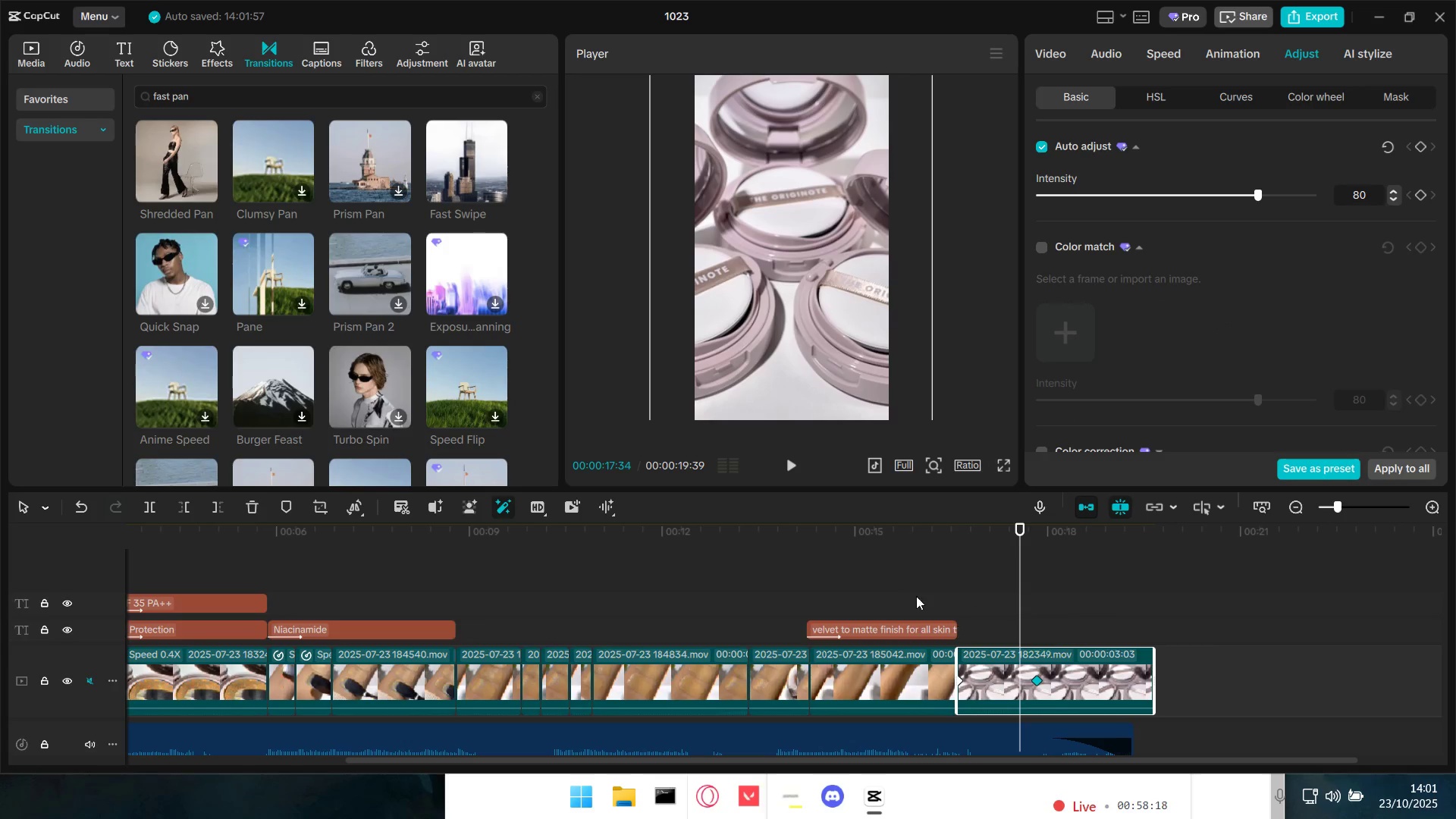 
left_click([907, 589])
 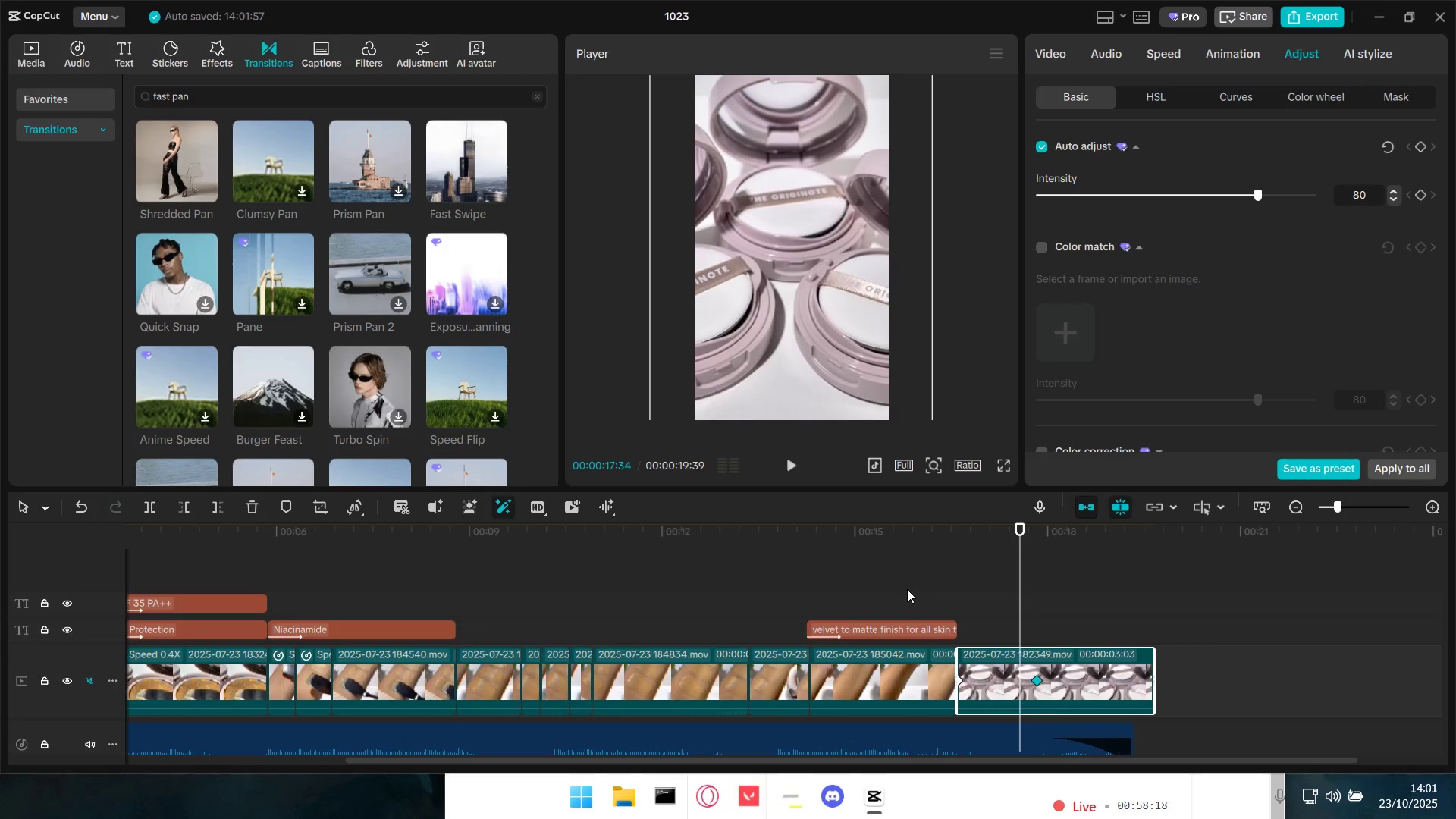 
key(Space)
 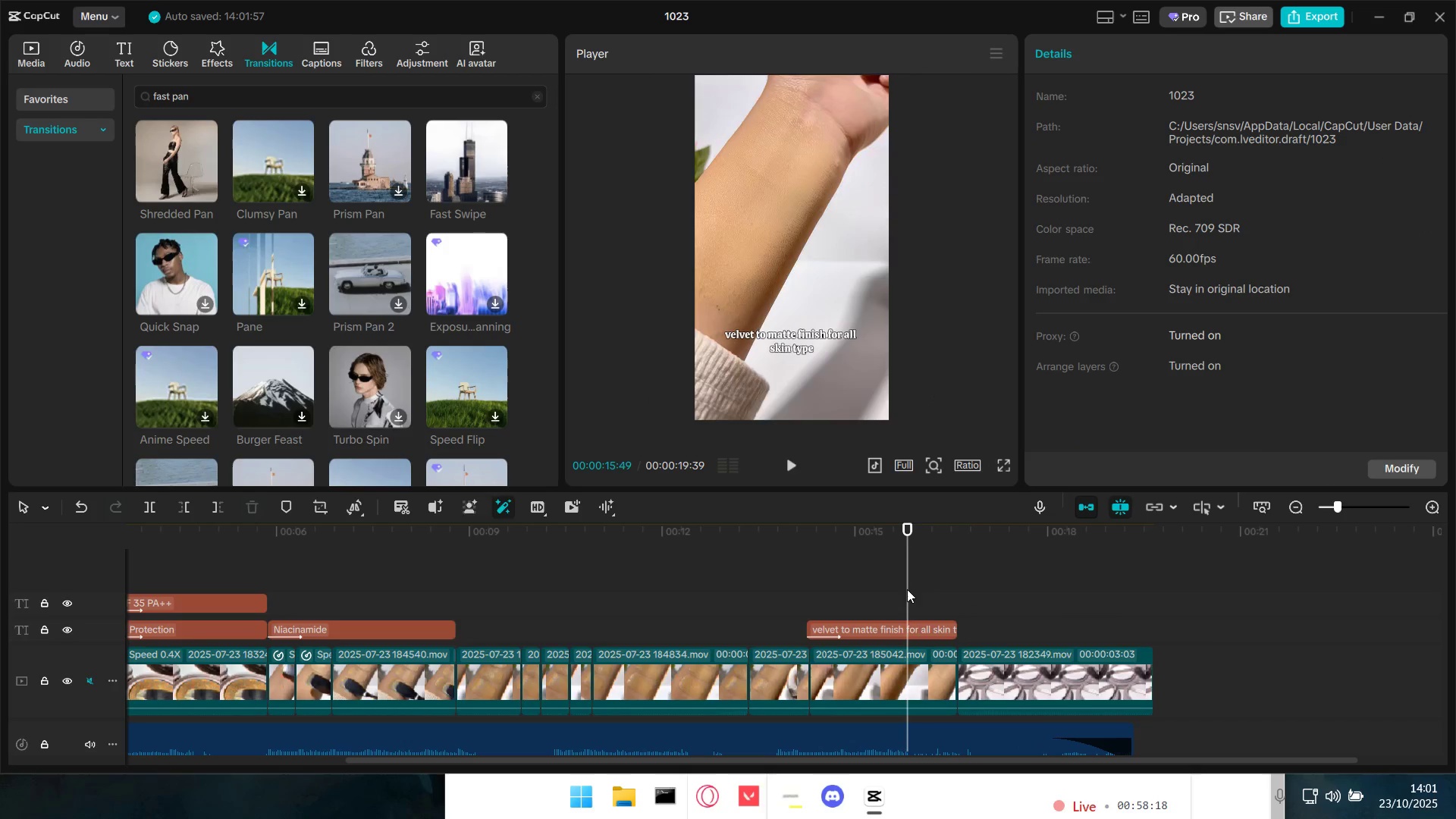 
key(Space)
 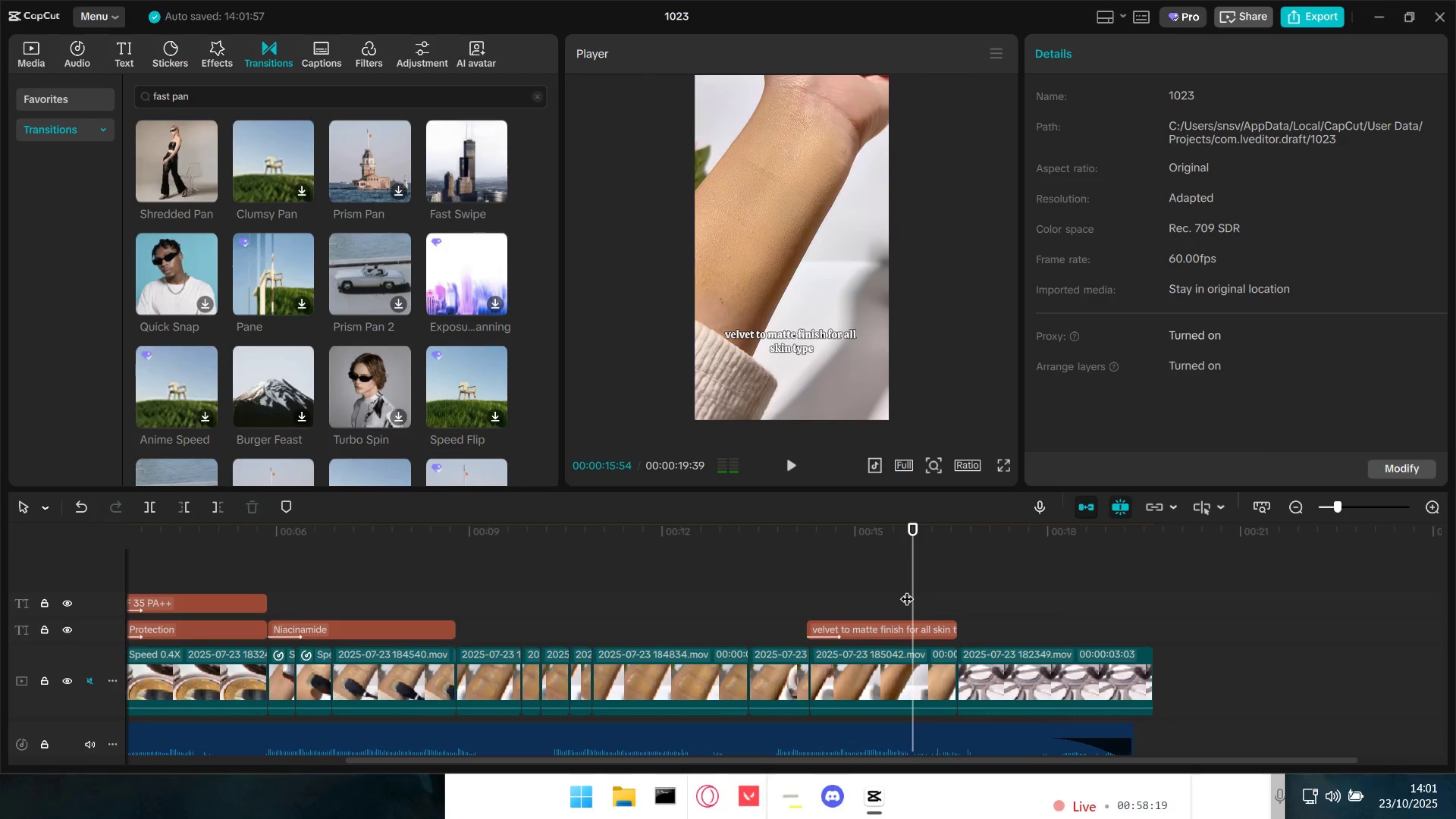 
key(Space)
 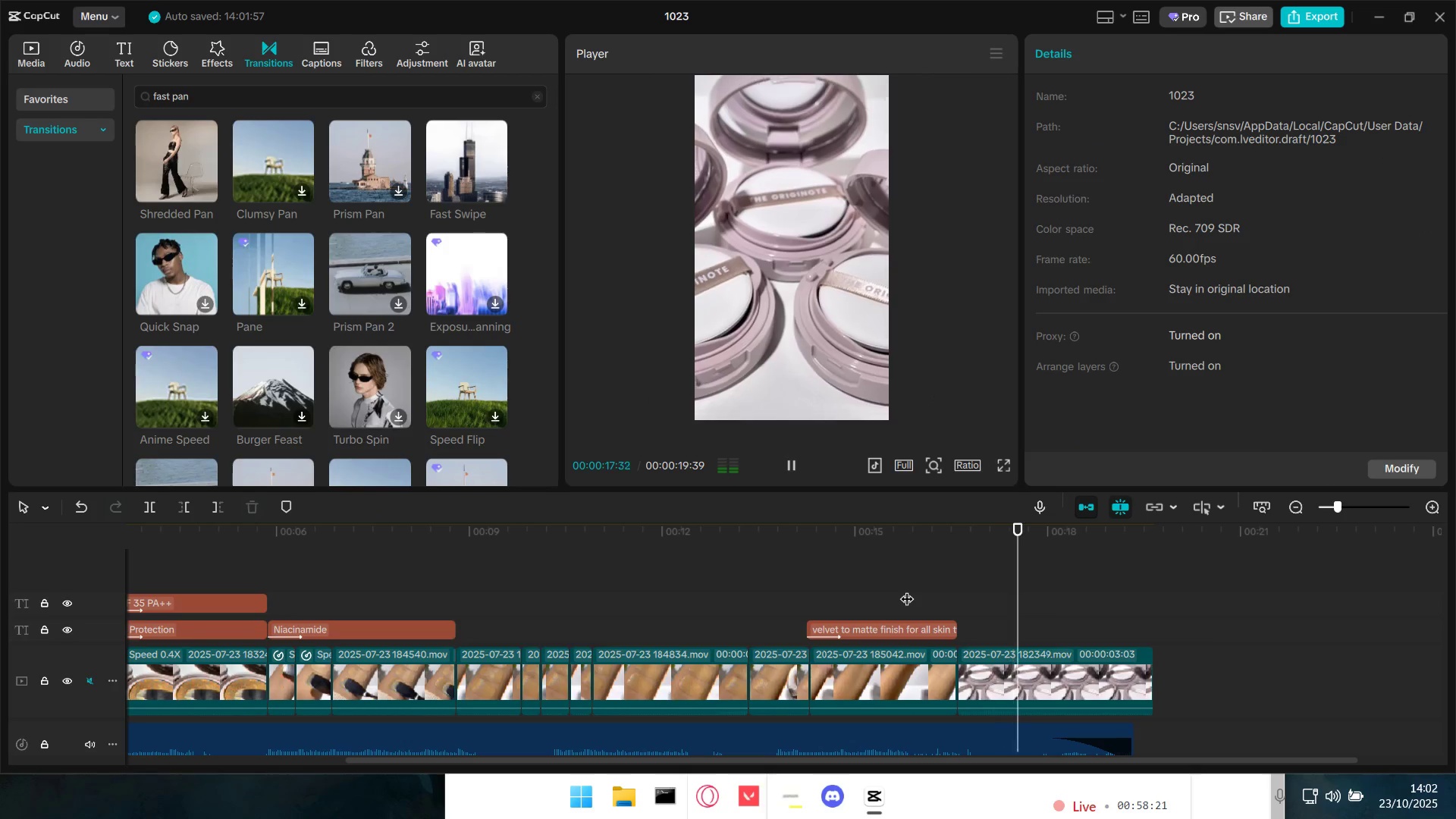 
key(Space)
 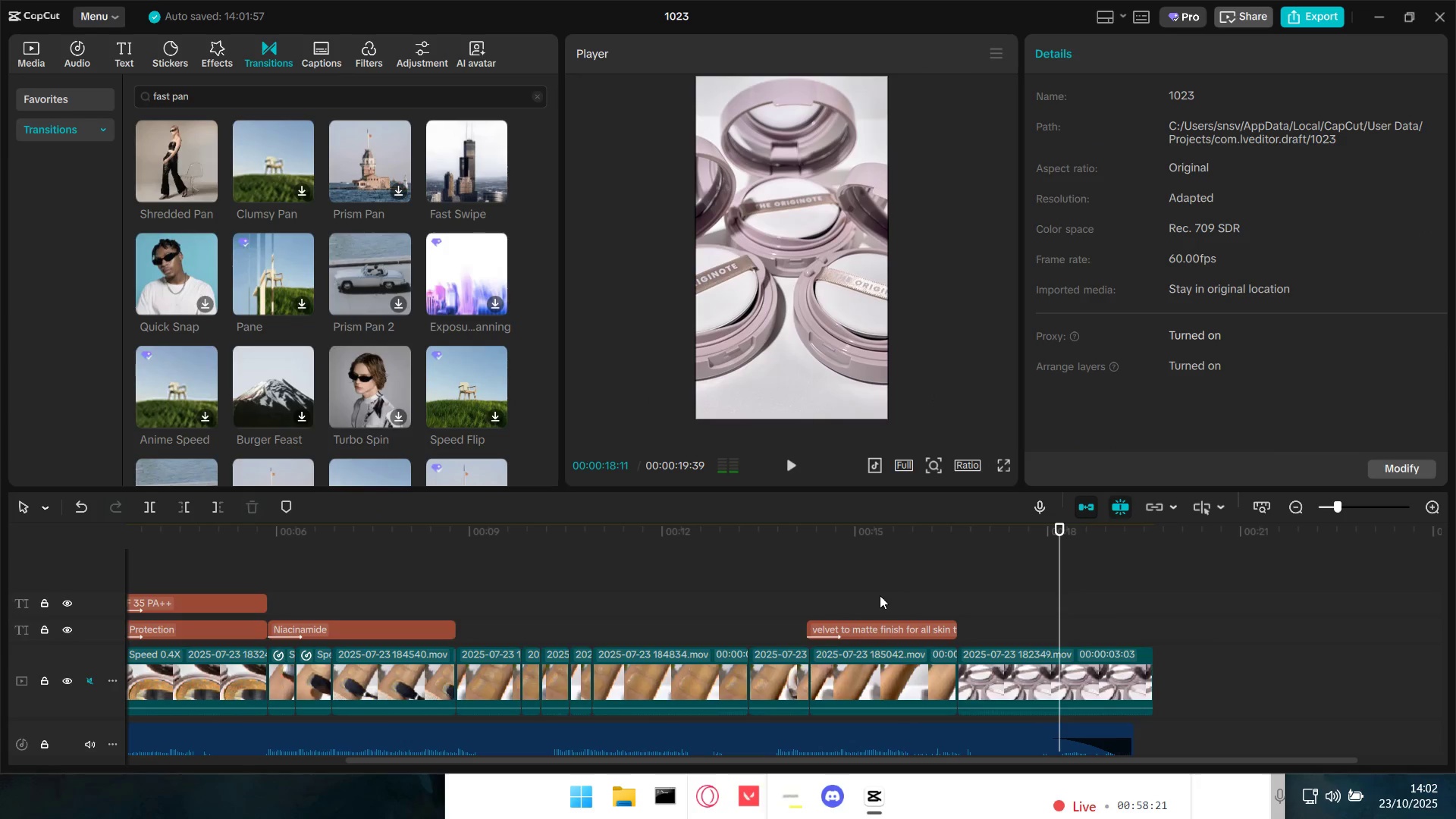 
left_click([880, 595])
 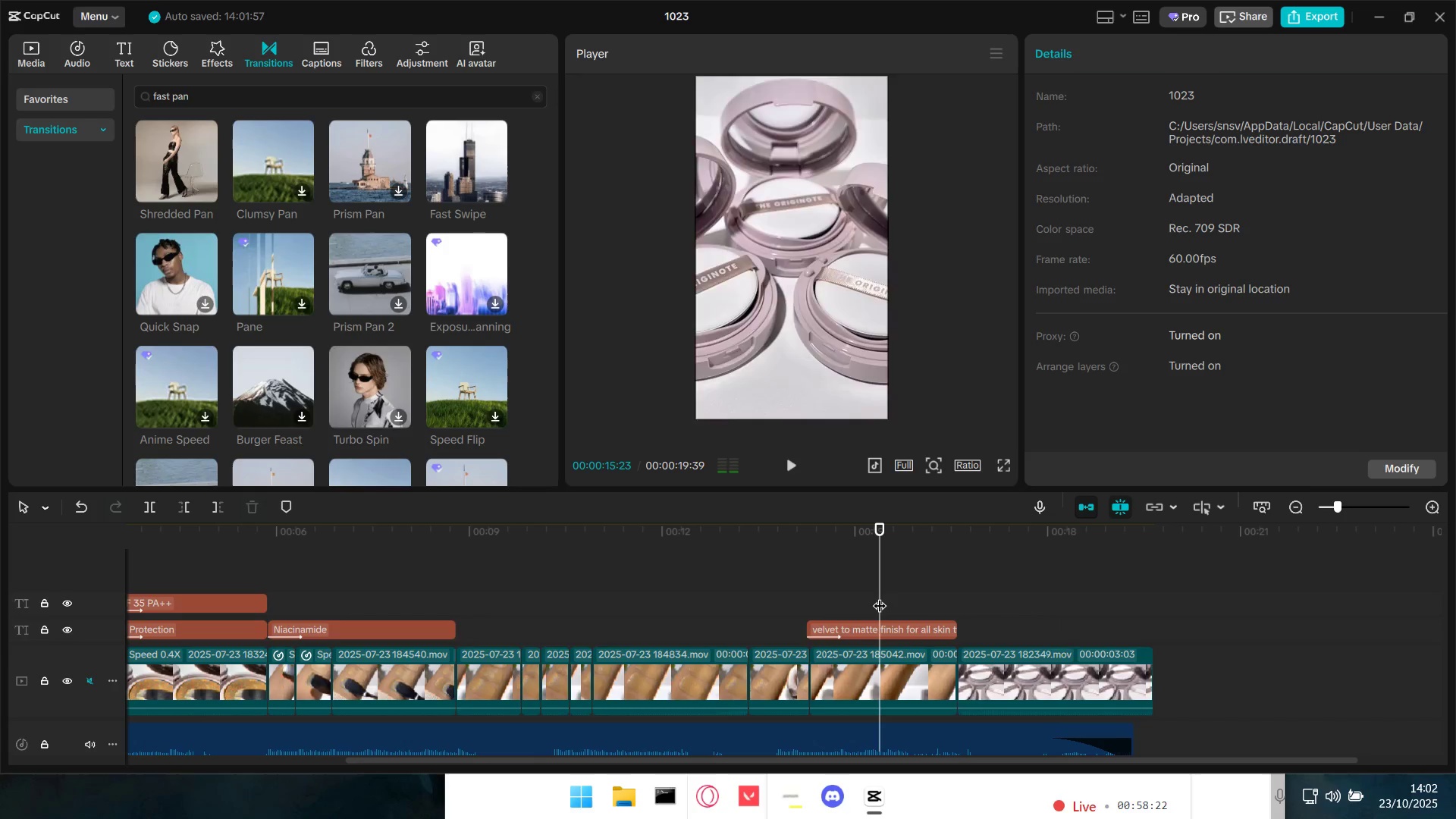 
key(Space)
 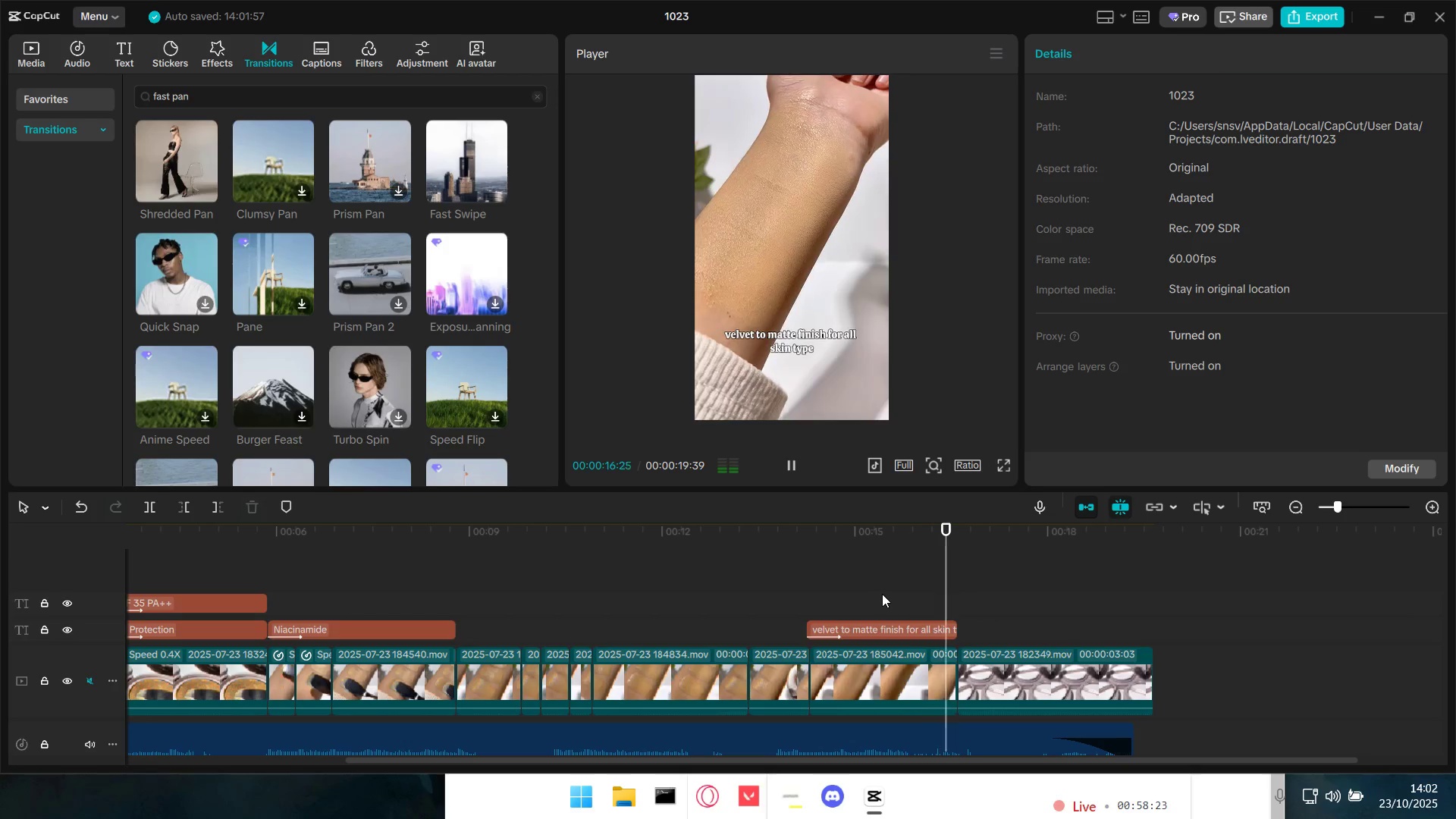 
key(Space)
 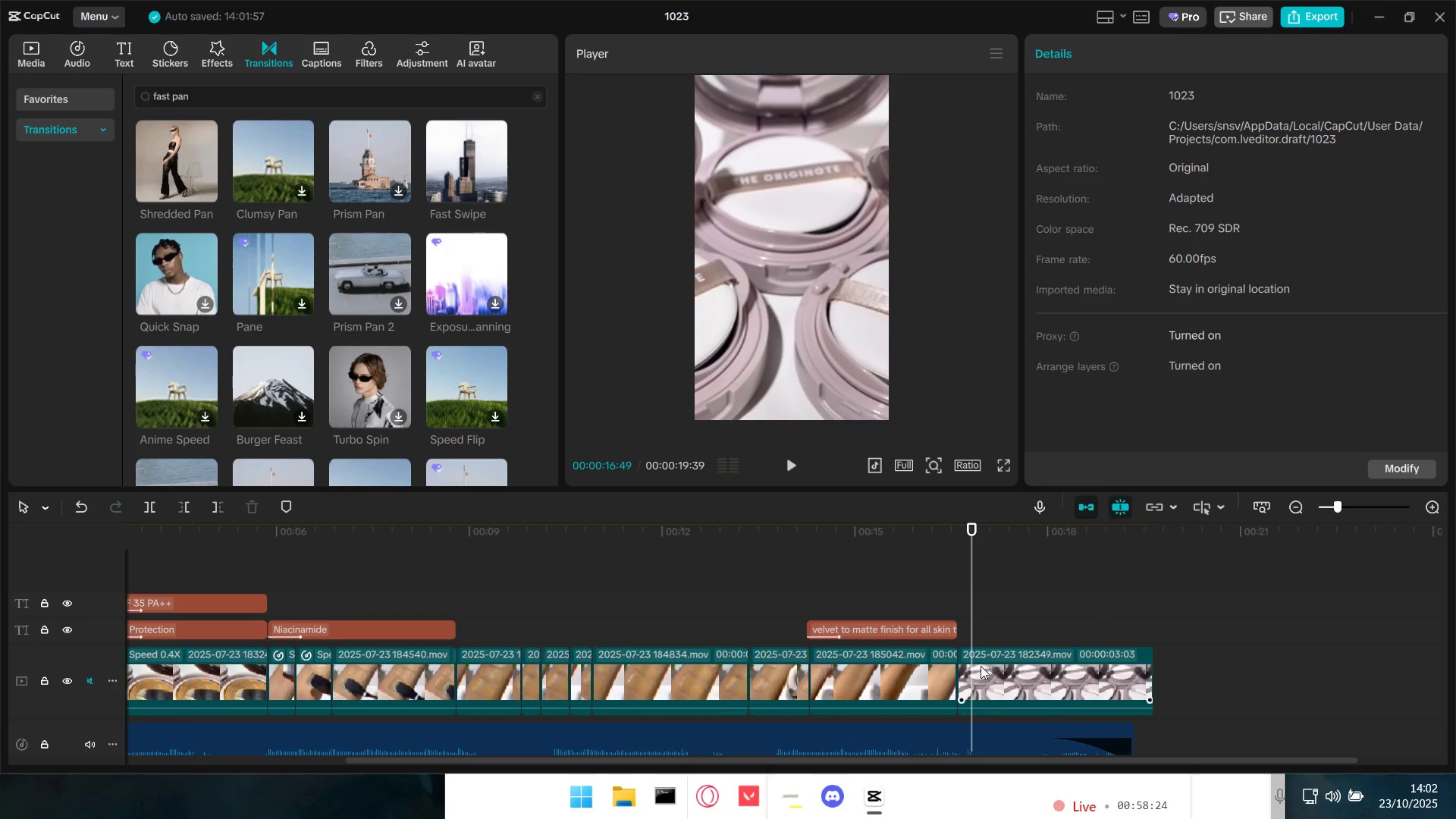 
left_click([946, 676])
 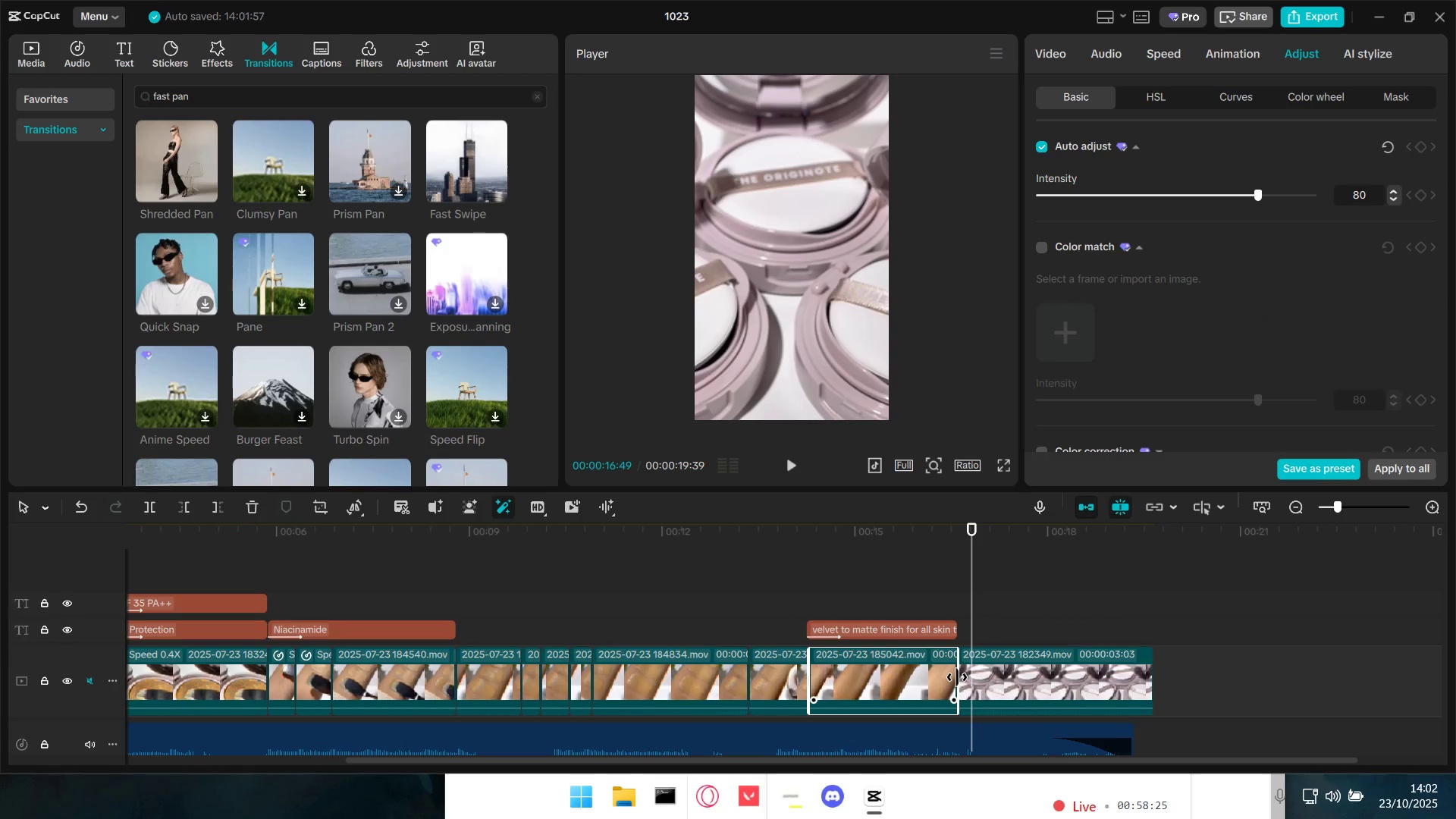 
left_click_drag(start_coordinate=[957, 677], to_coordinate=[966, 677])
 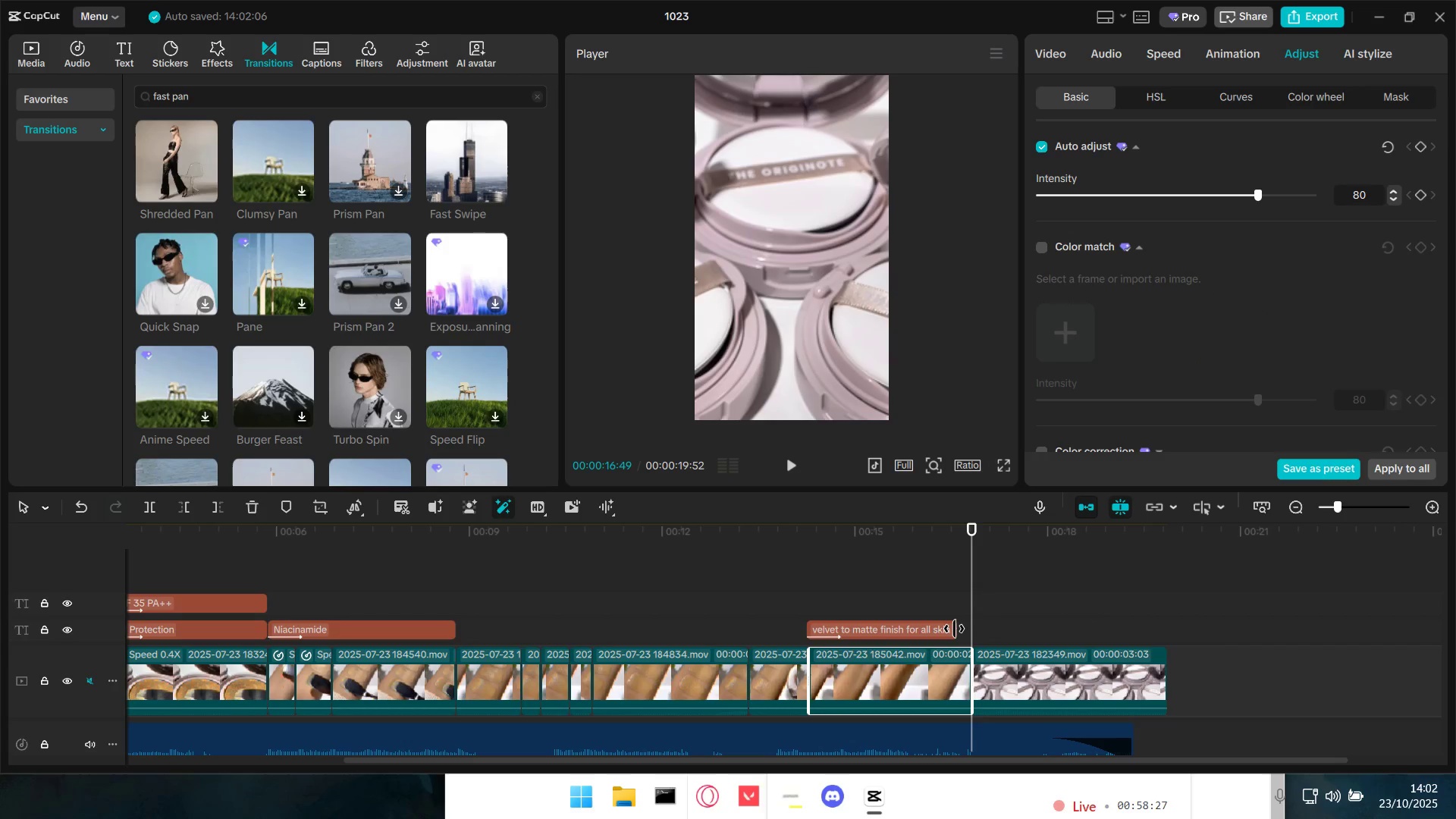 
left_click_drag(start_coordinate=[954, 629], to_coordinate=[968, 632])
 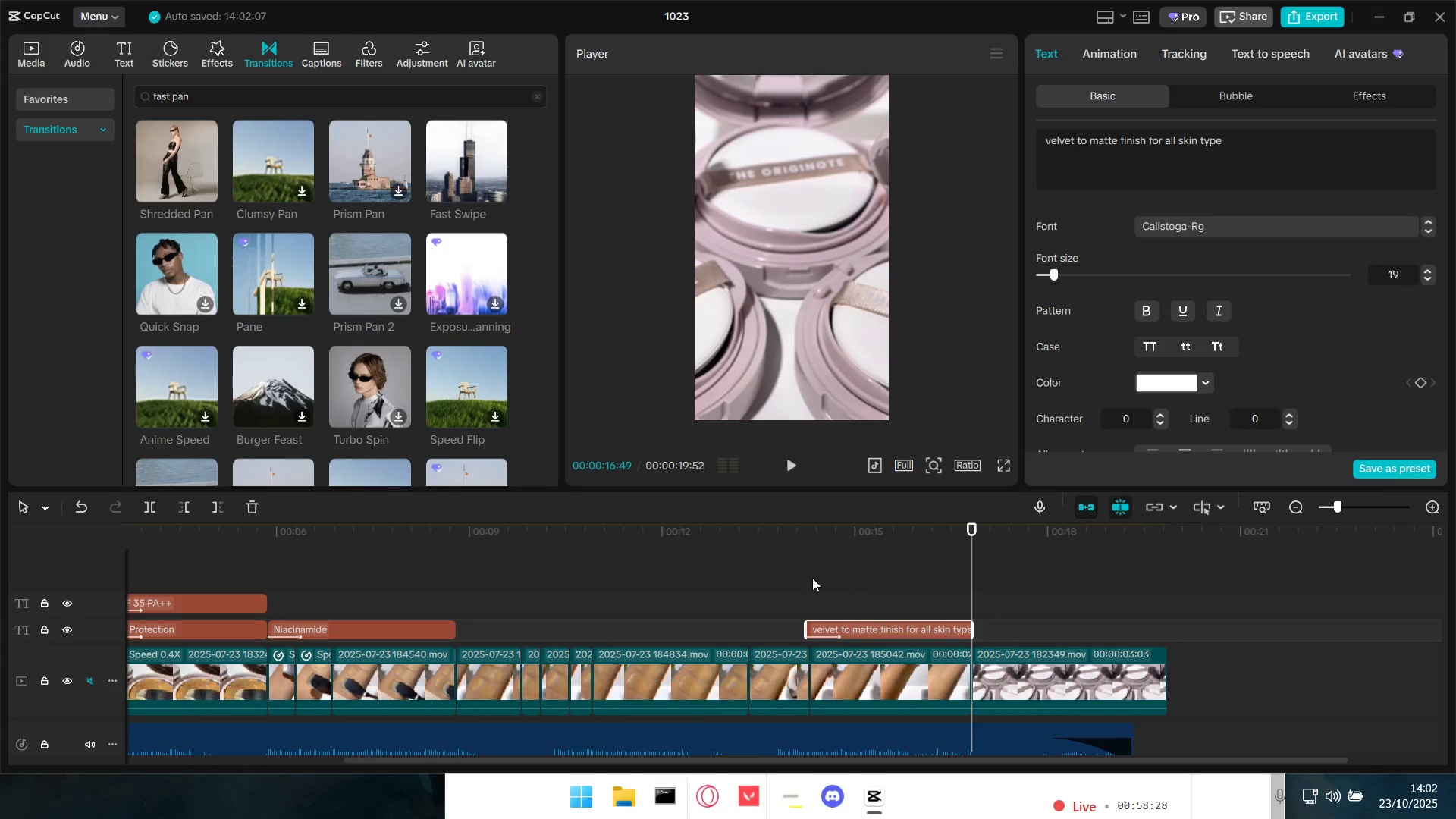 
left_click([811, 577])
 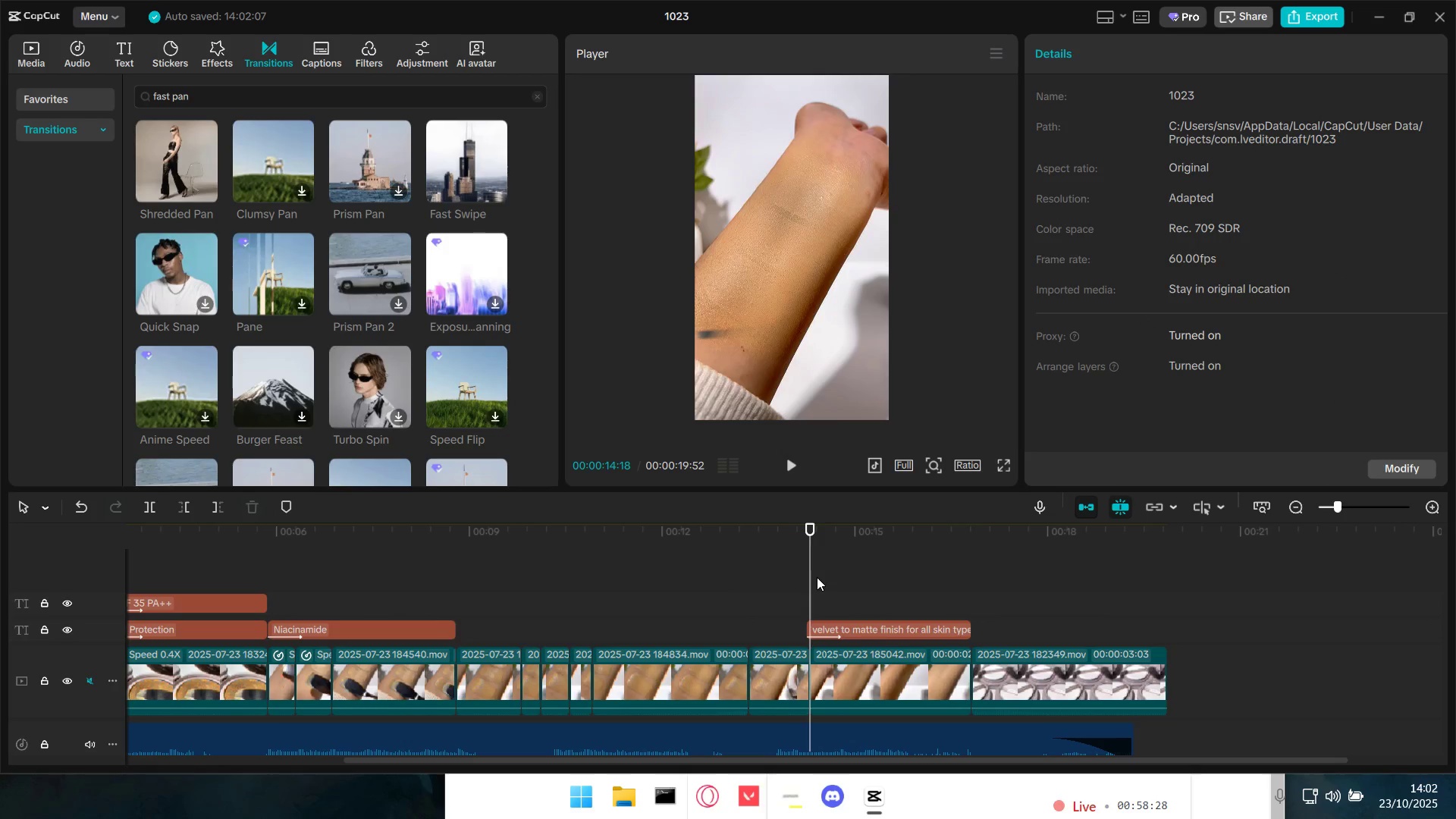 
key(Space)
 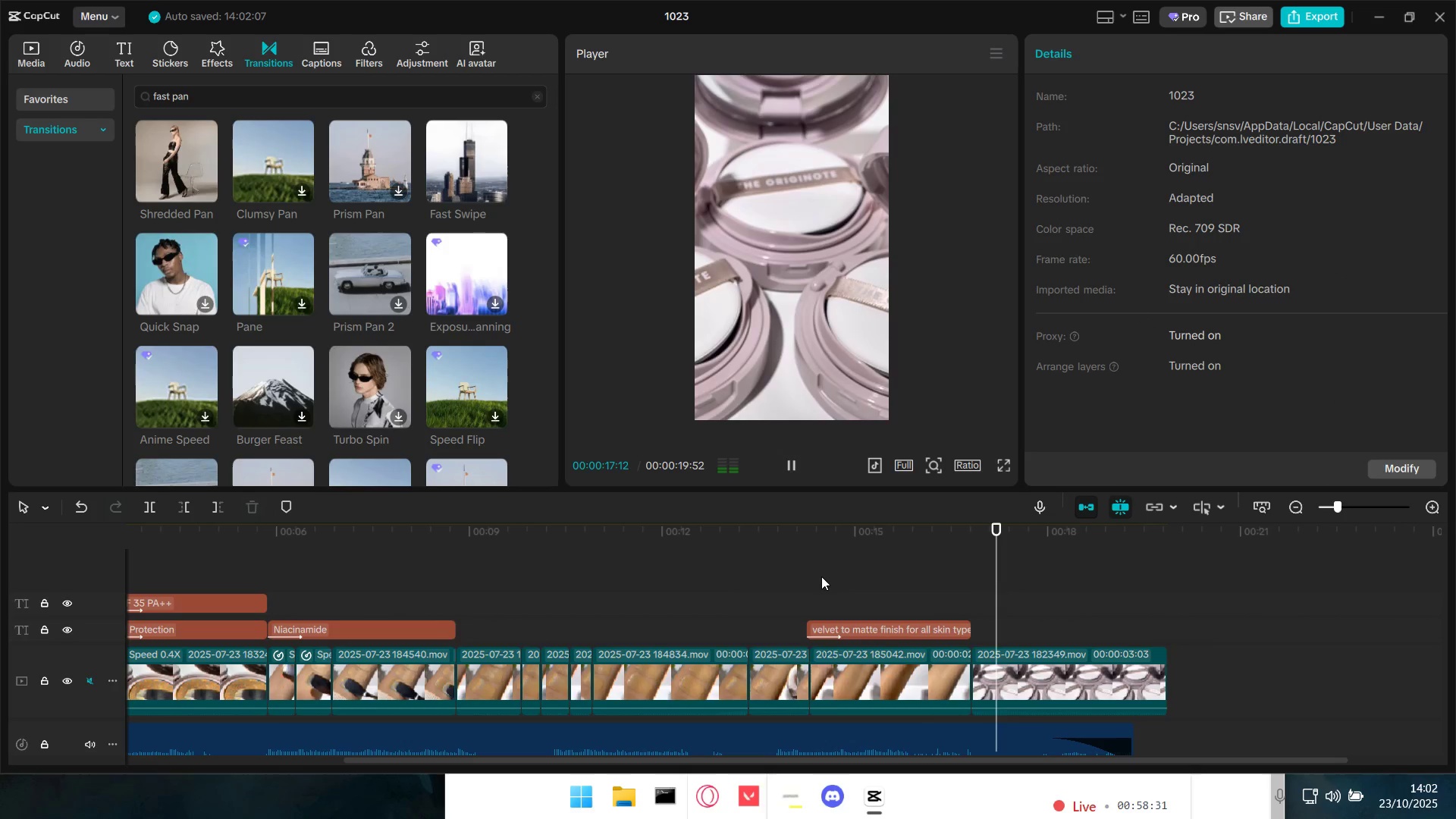 
hold_key(key=ControlLeft, duration=0.48)
scroll: coordinate [1202, 717], scroll_direction: down, amount: 7.0
 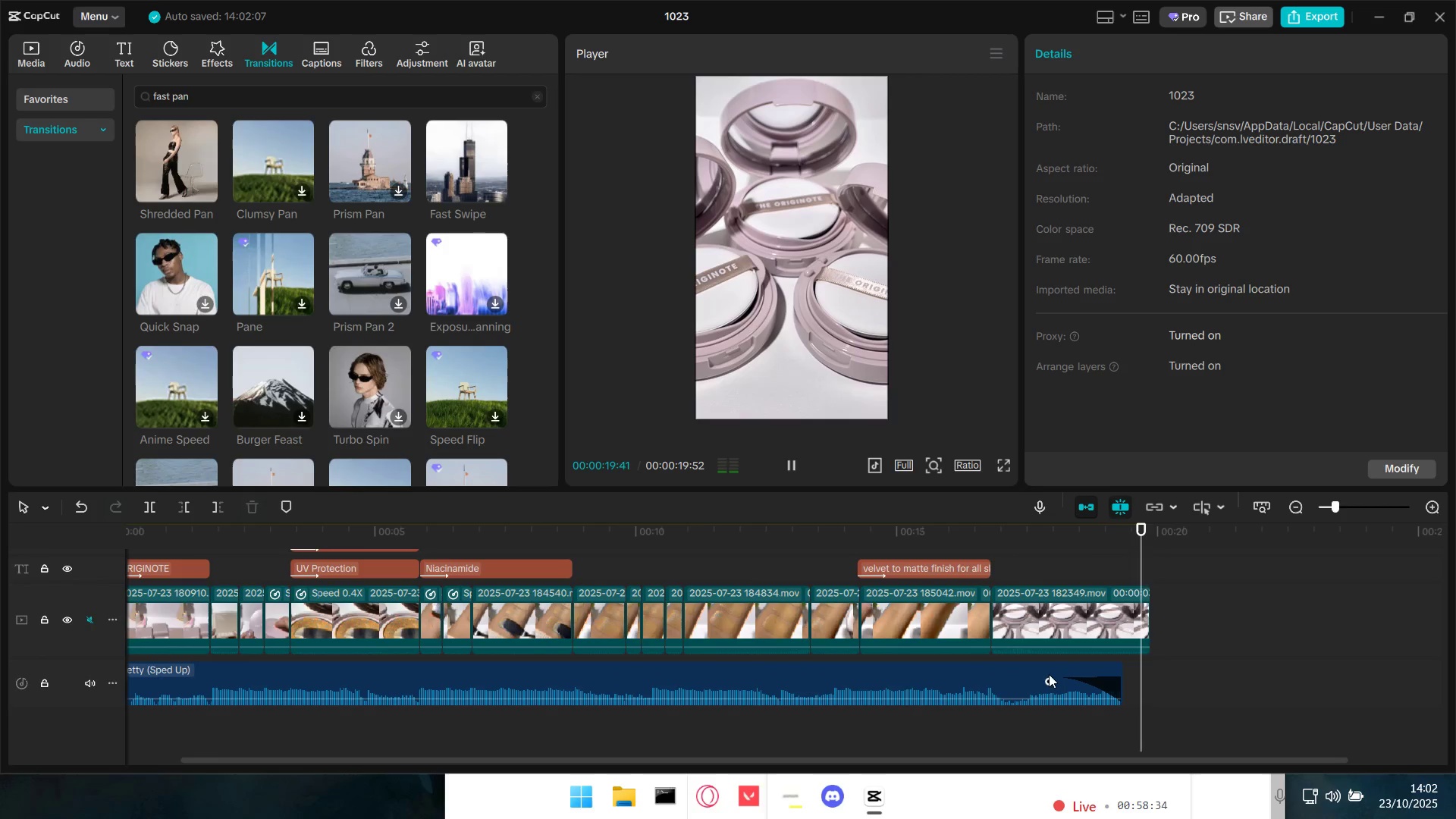 
left_click([1049, 674])
 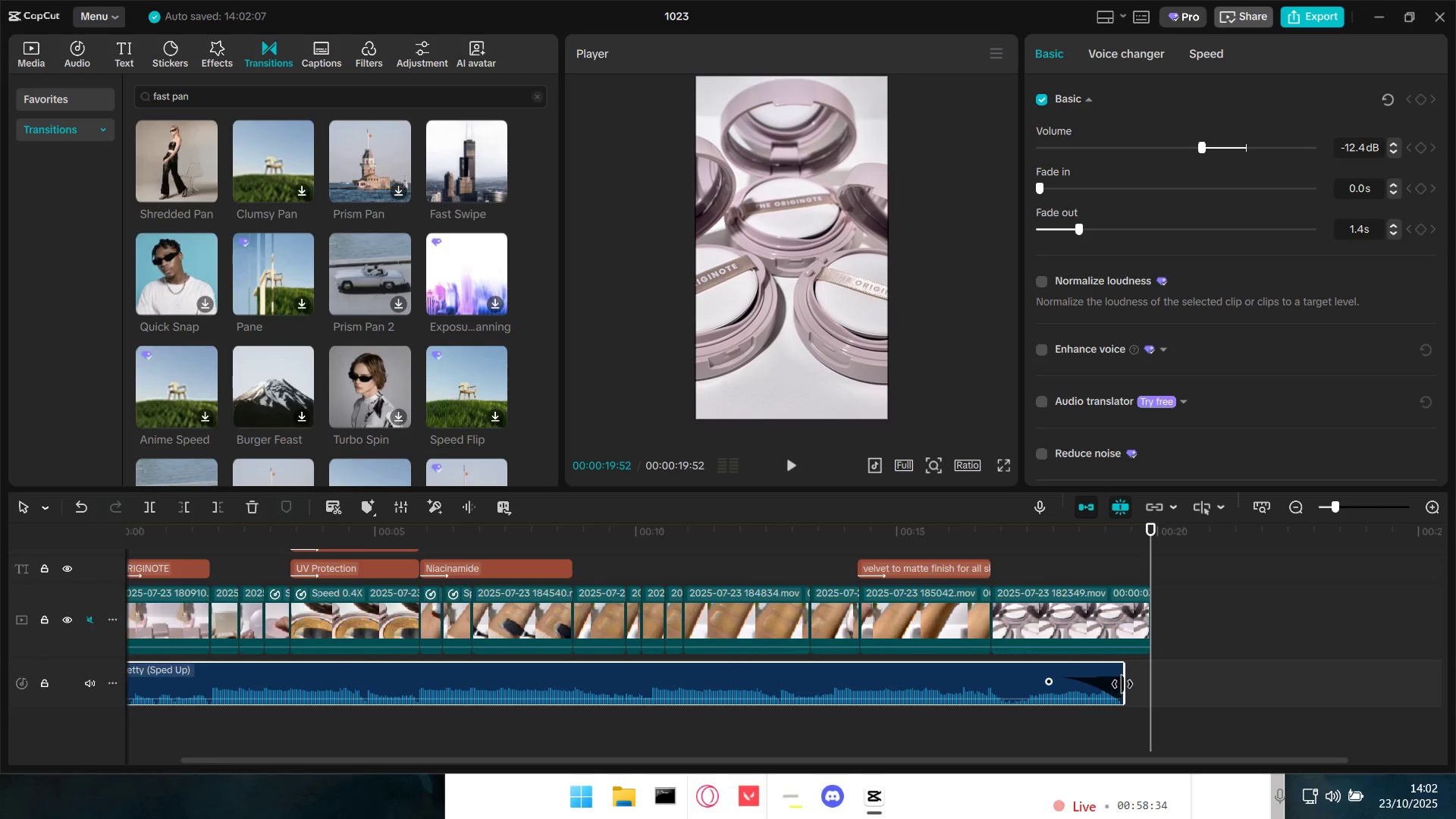 
left_click_drag(start_coordinate=[1124, 683], to_coordinate=[1142, 683])
 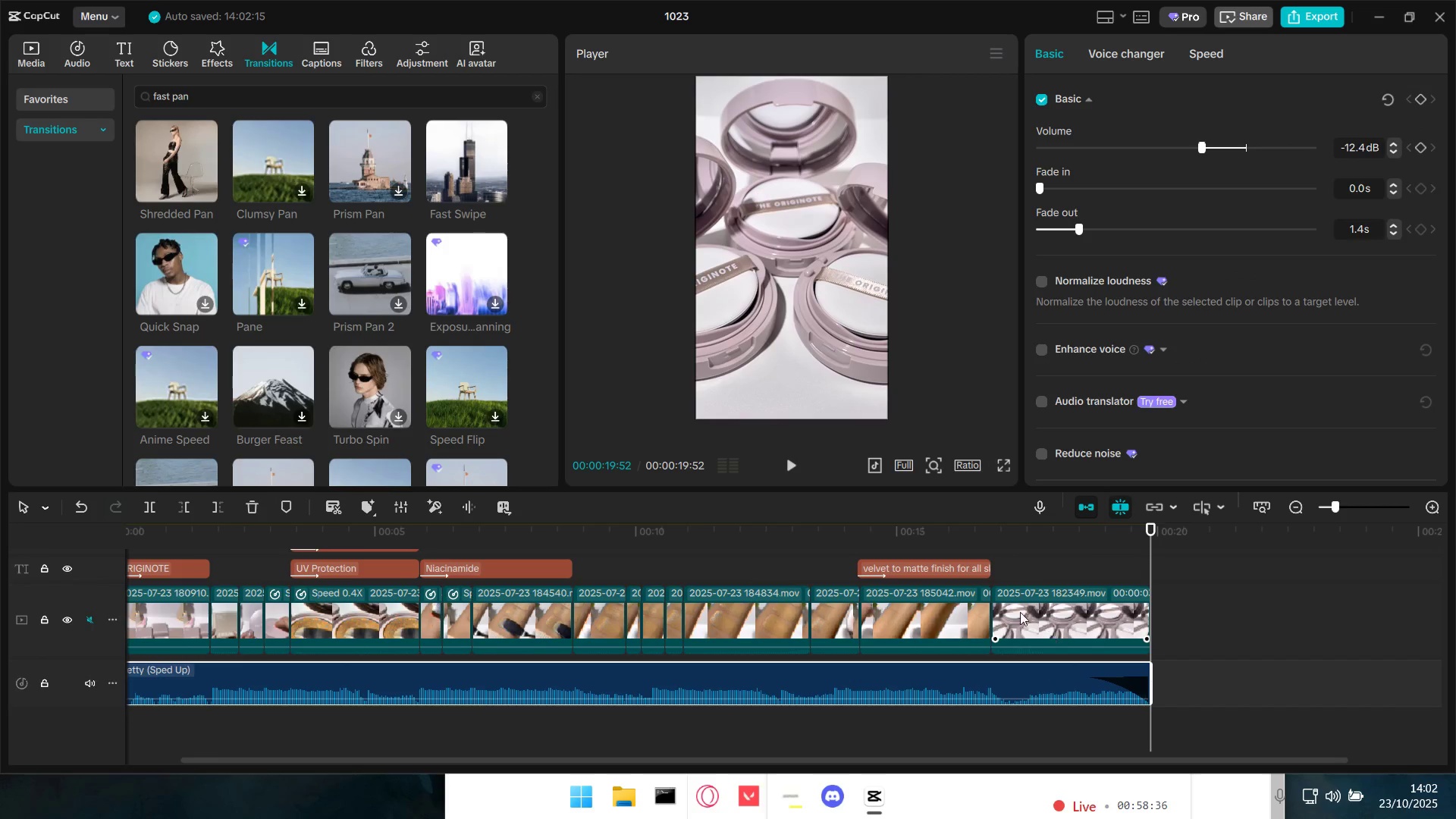 
left_click([1017, 610])
 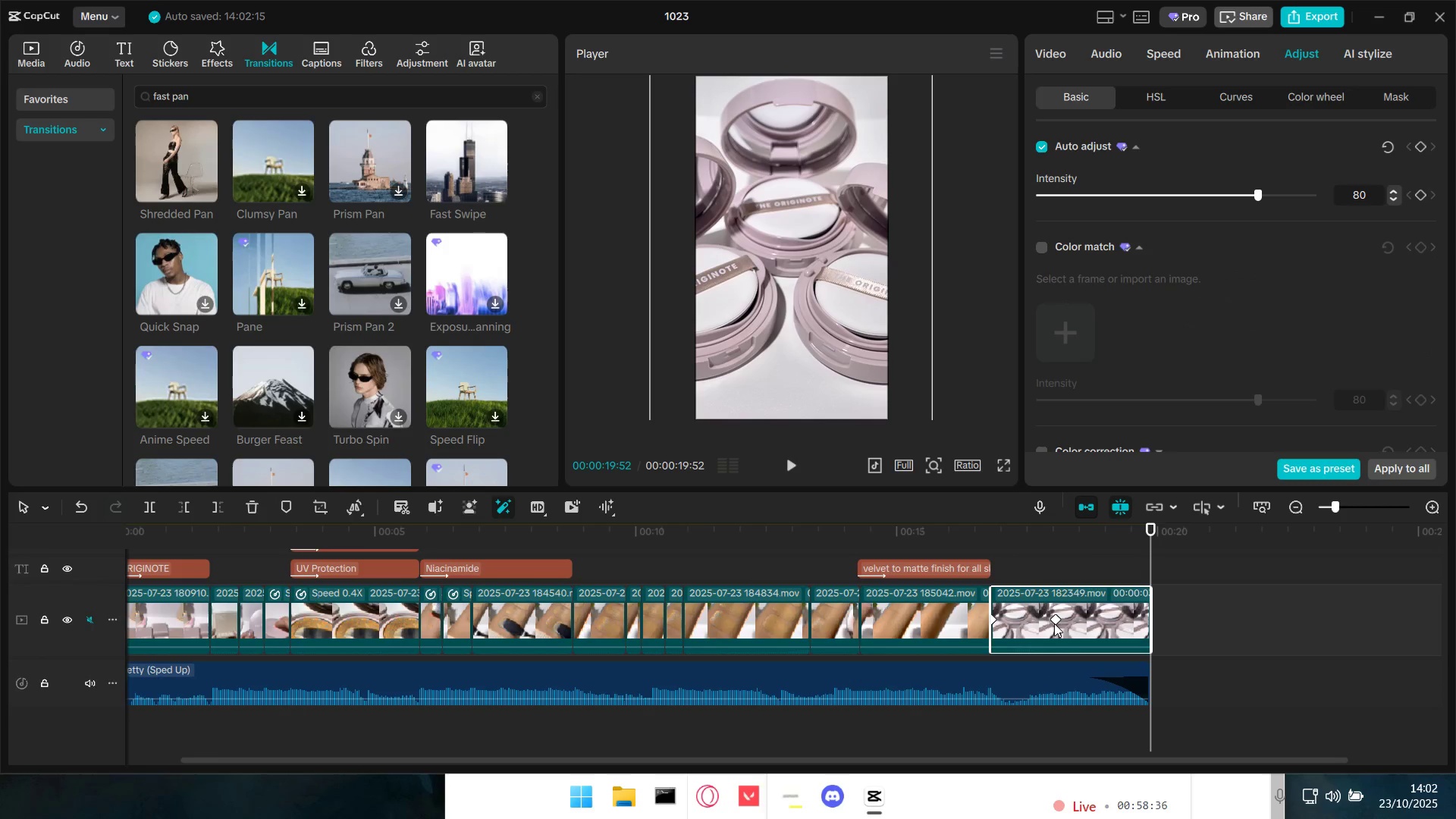 
left_click_drag(start_coordinate=[1056, 620], to_coordinate=[1030, 622])
 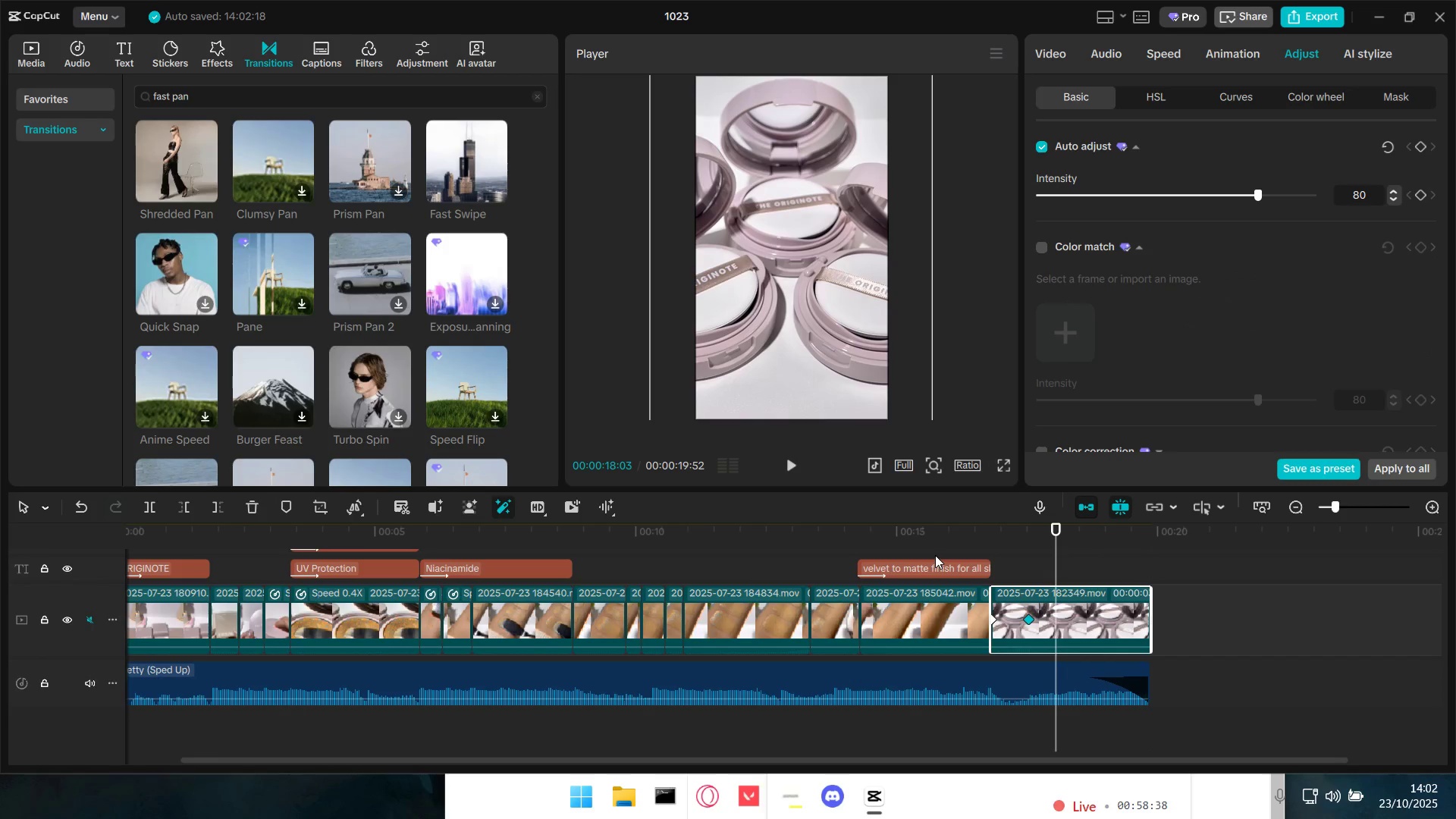 
left_click([935, 555])
 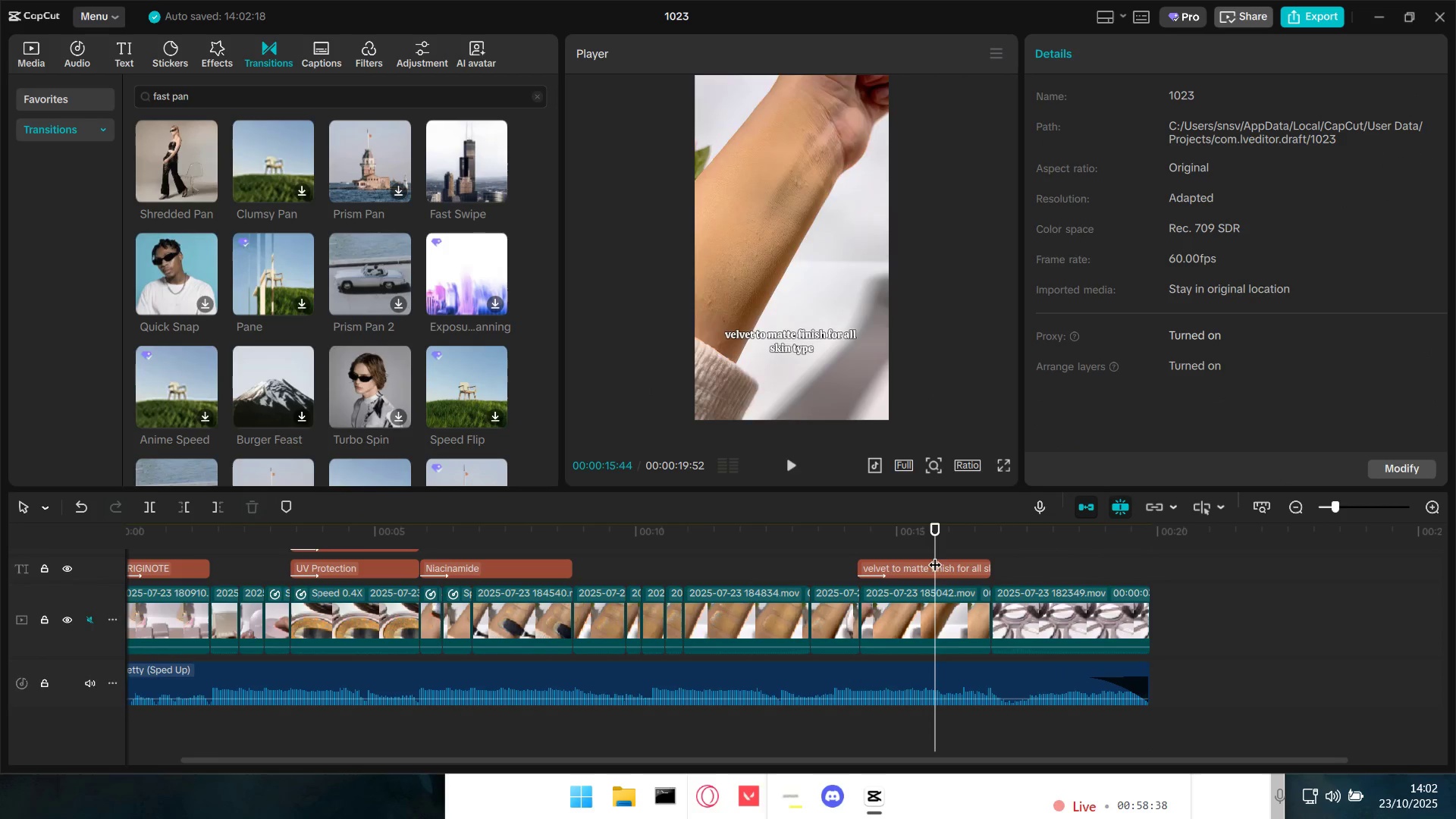 
key(Space)
 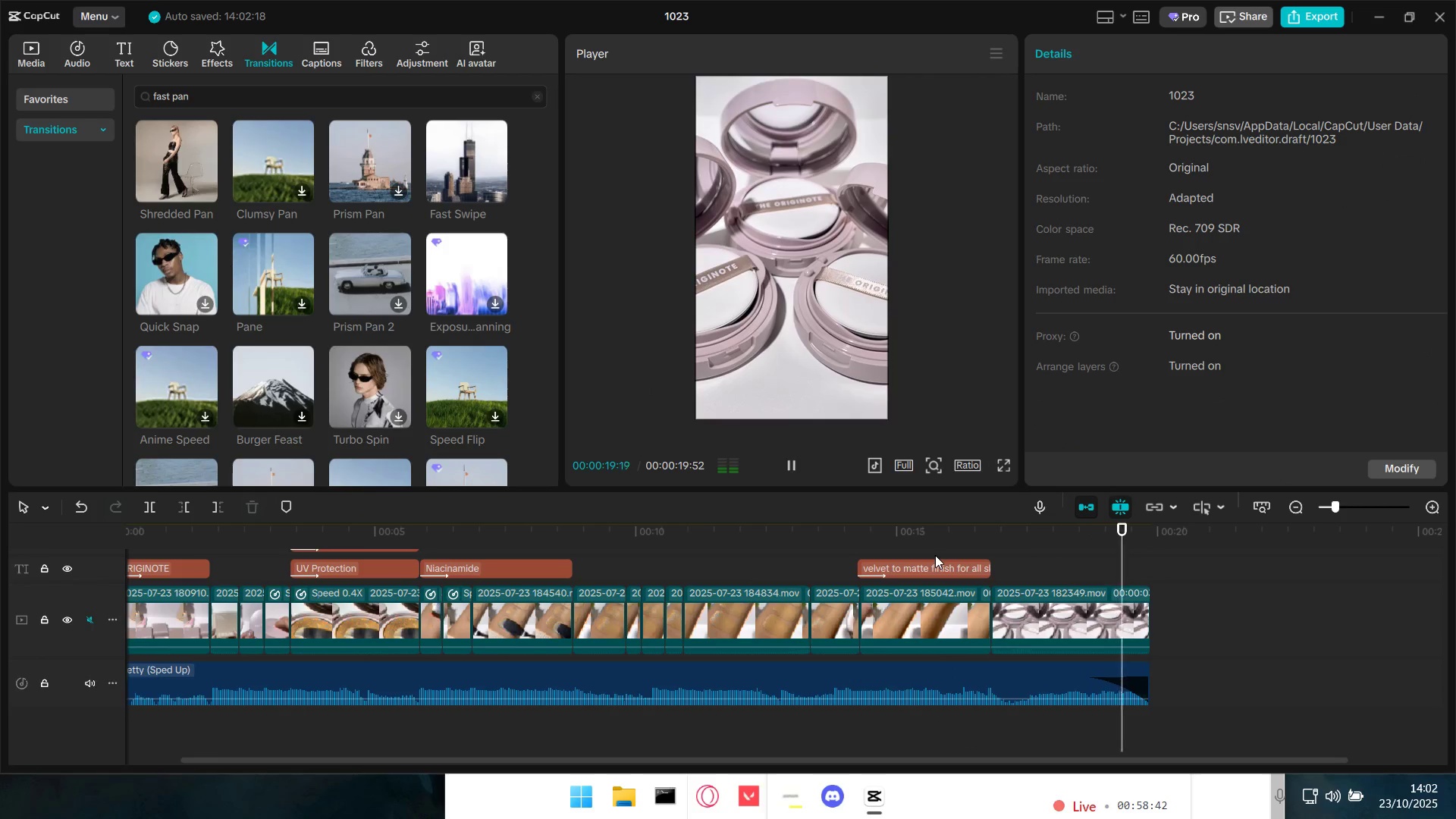 
hold_key(key=ControlLeft, duration=1.12)
scroll: coordinate [786, 671], scroll_direction: down, amount: 10.0
 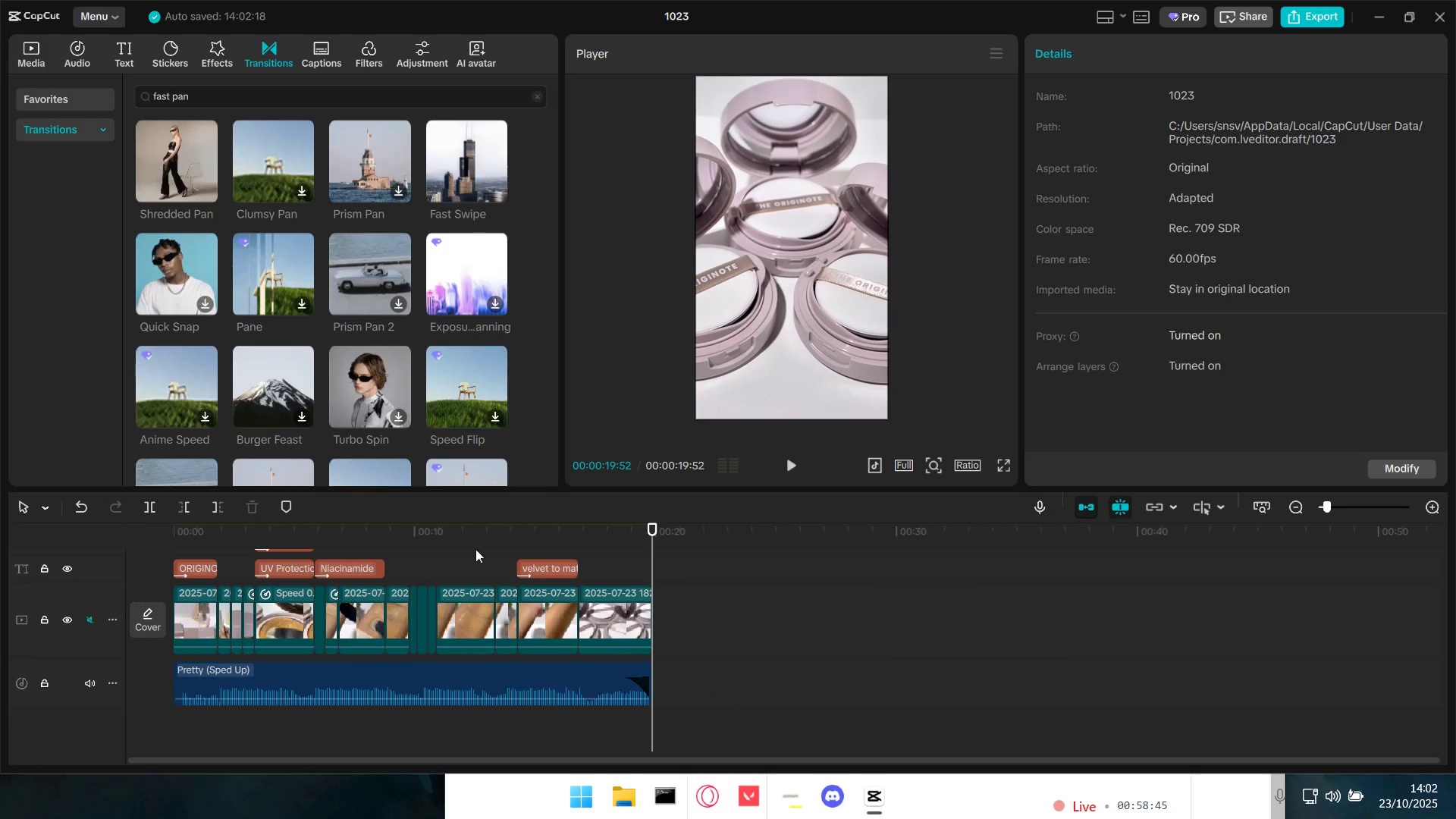 
left_click([453, 543])
 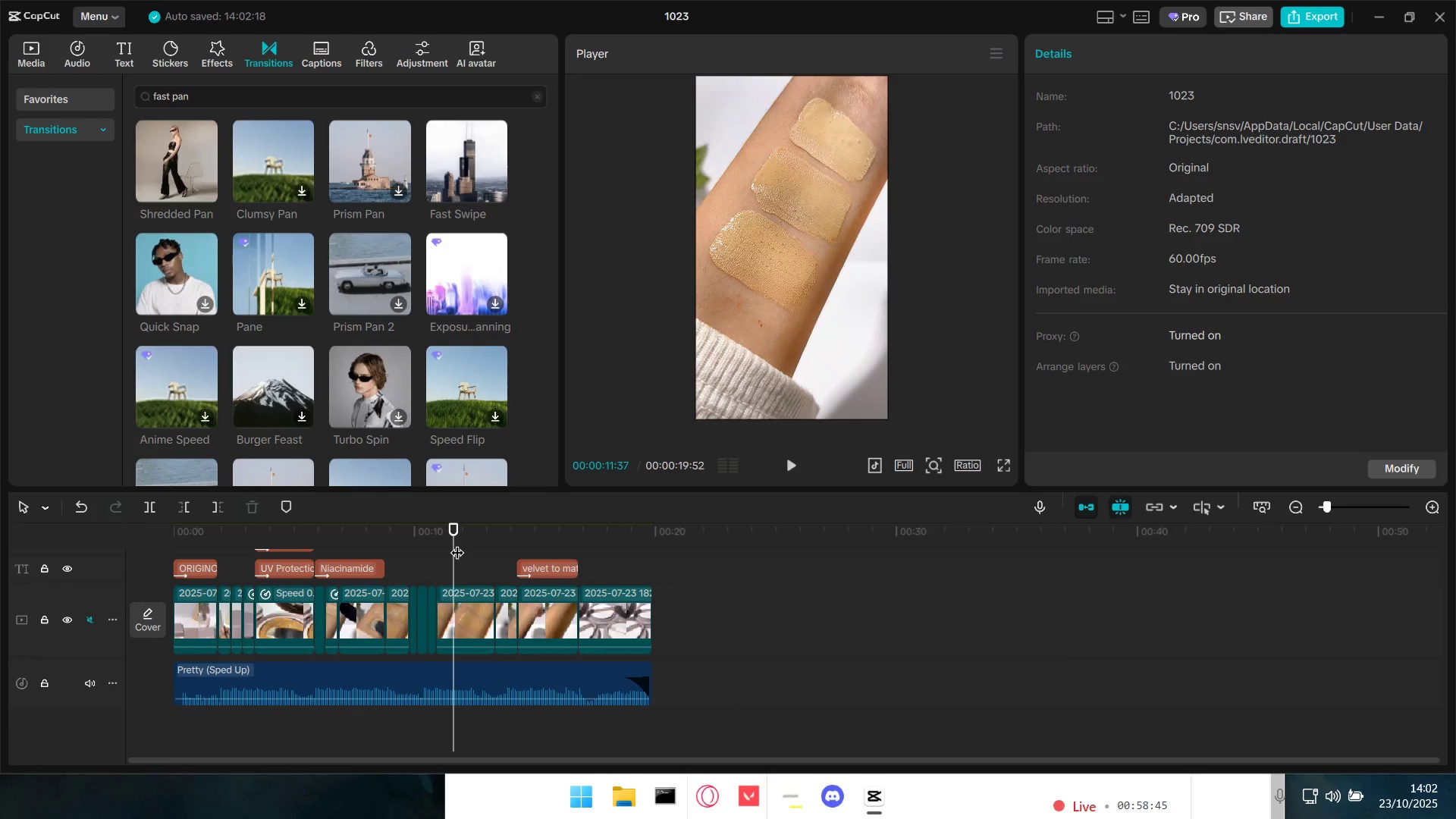 
left_click_drag(start_coordinate=[457, 543], to_coordinate=[74, 547])
 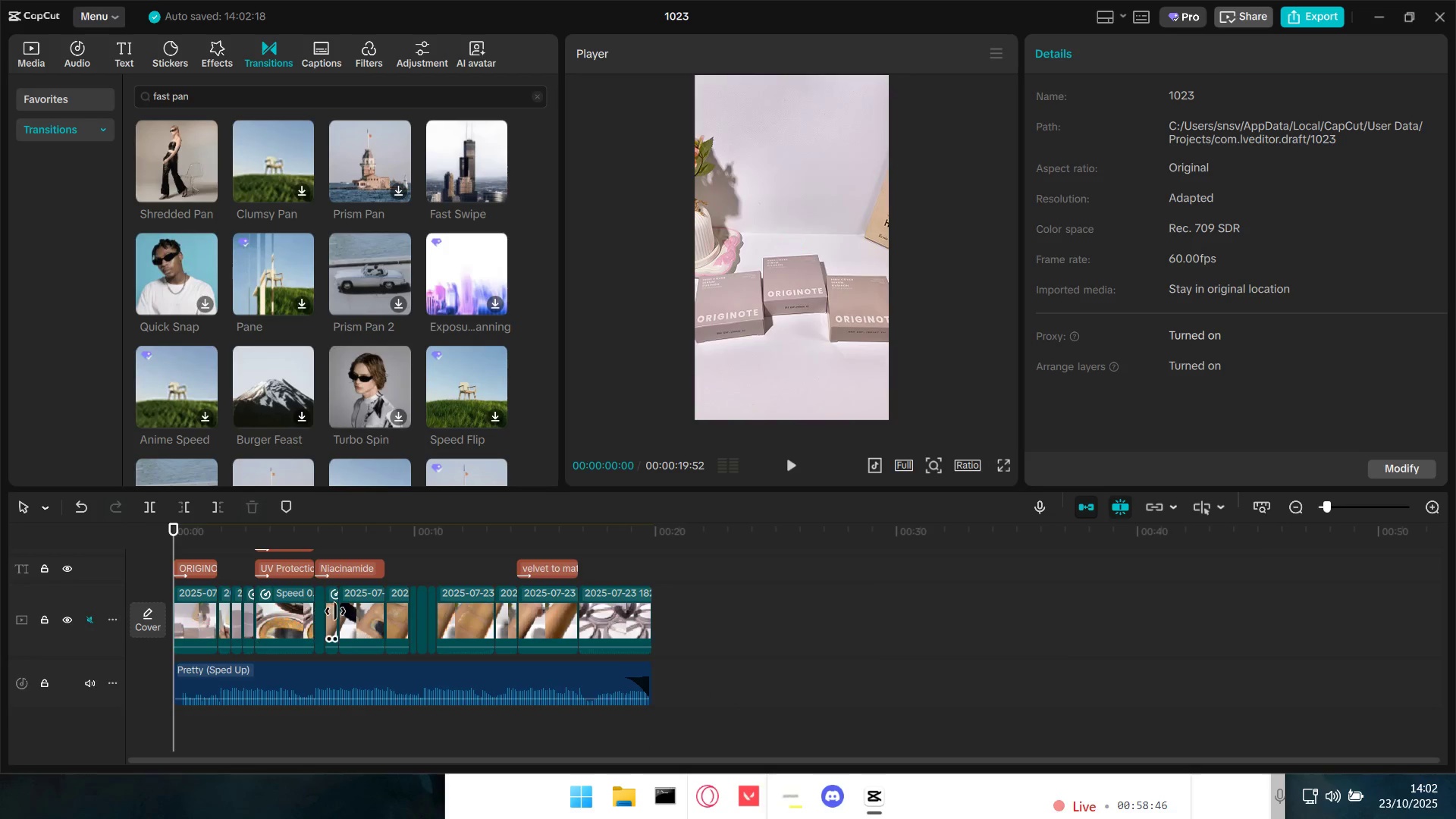 
scroll: coordinate [346, 612], scroll_direction: up, amount: 4.0
 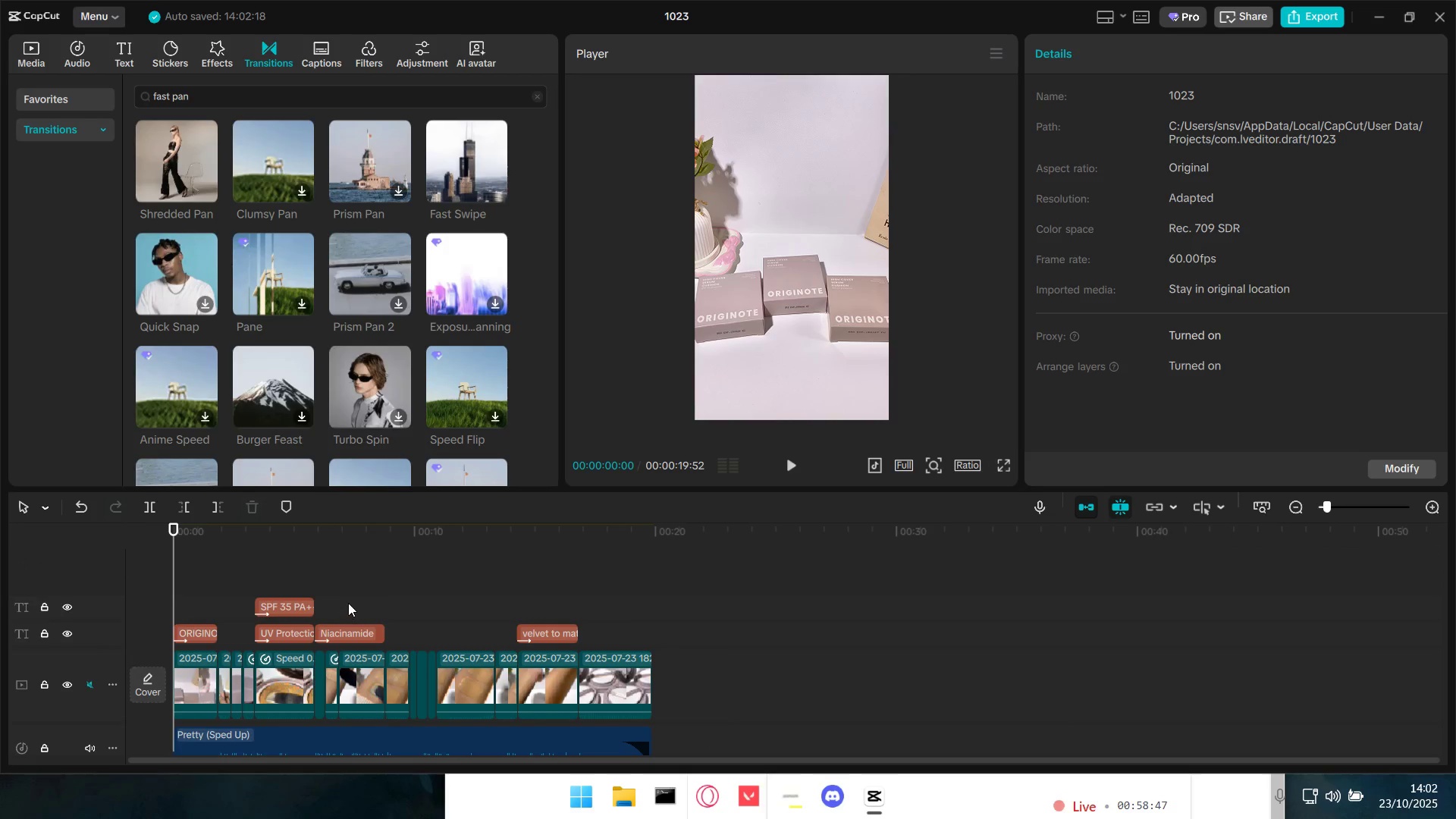 
scroll: coordinate [348, 603], scroll_direction: down, amount: 2.0
 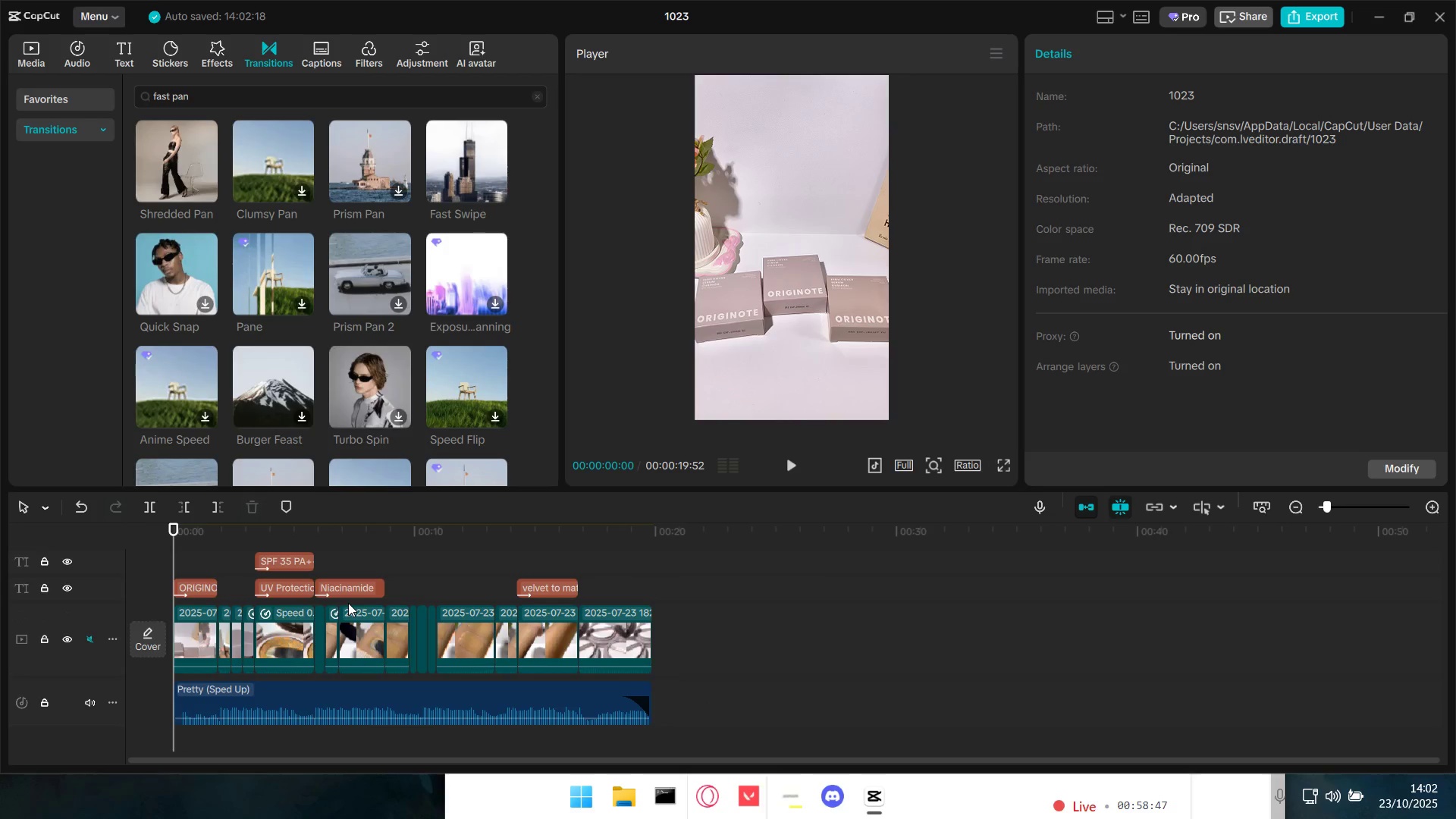 
key(Space)
 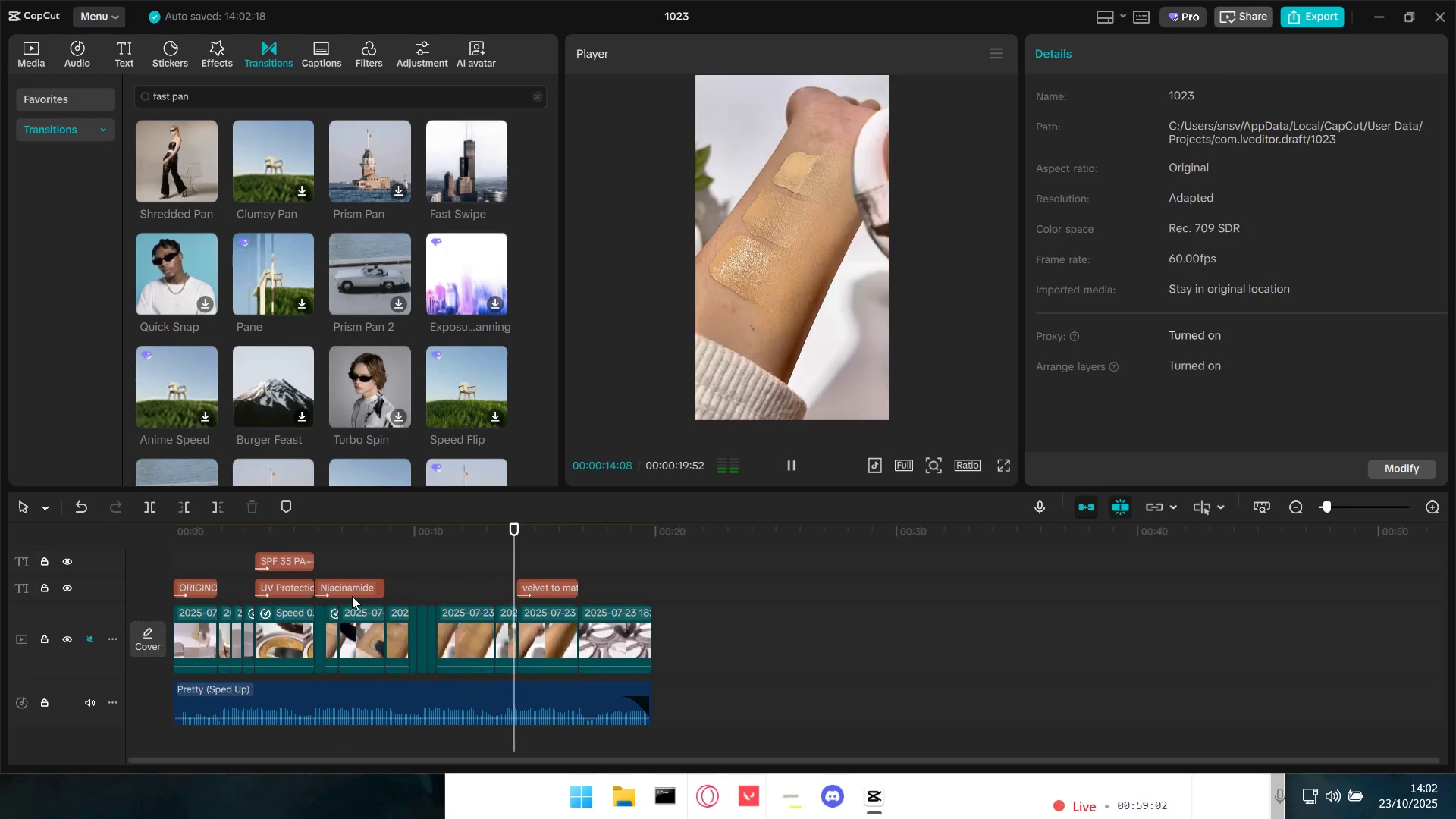 
wait(19.34)
 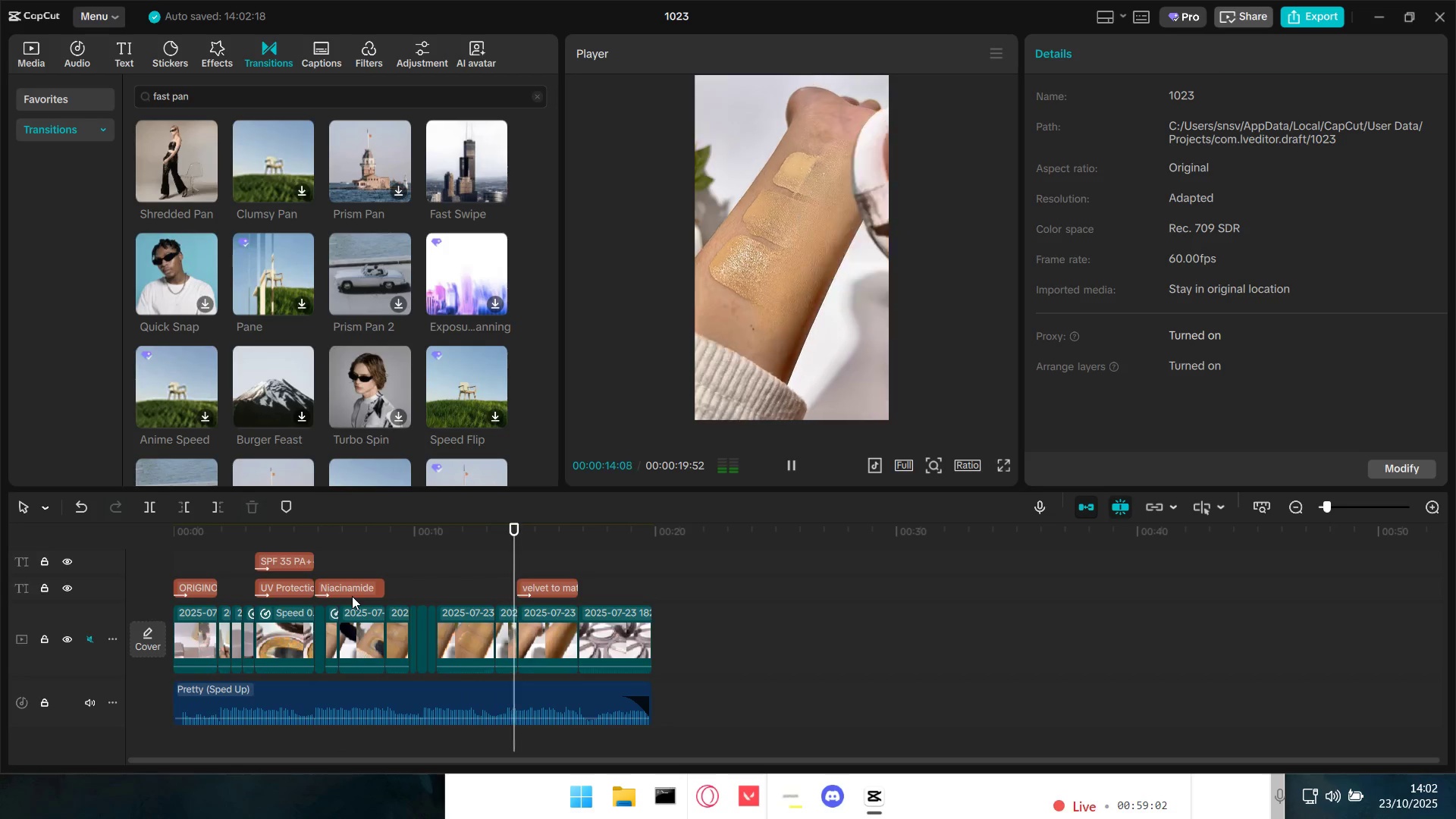 
key(Space)
 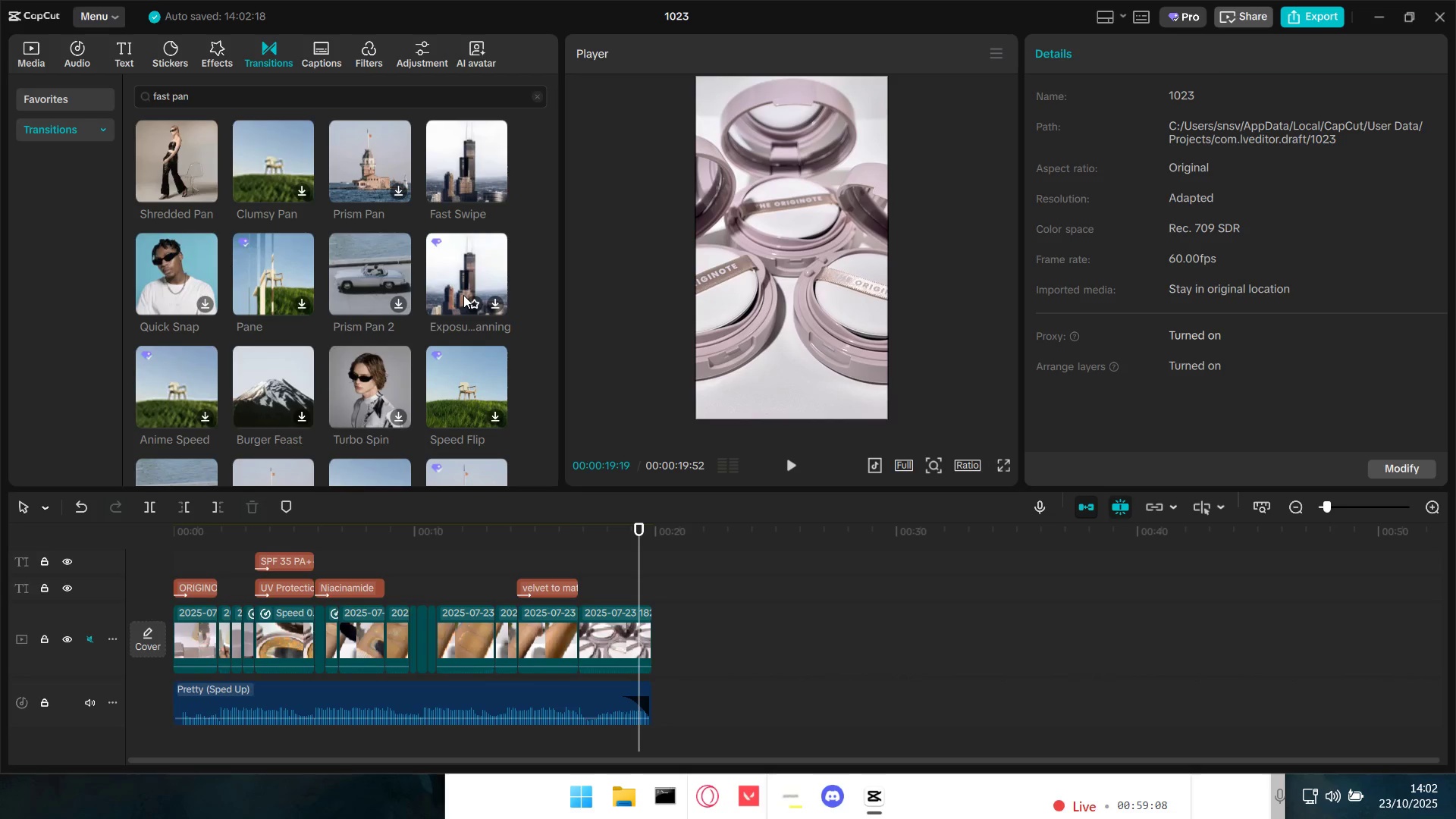 
mouse_move([482, 394])
 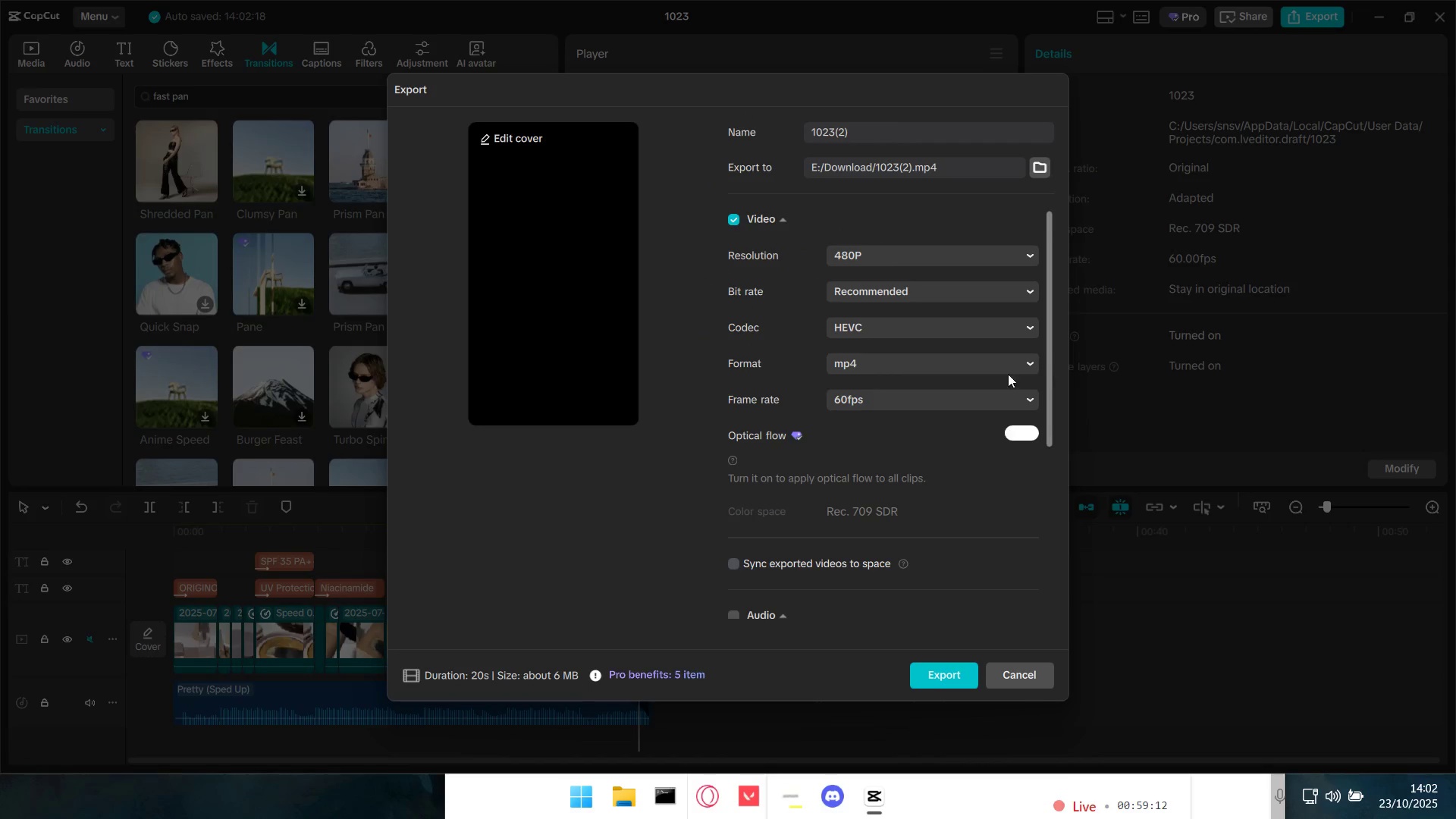 
left_click([908, 246])
 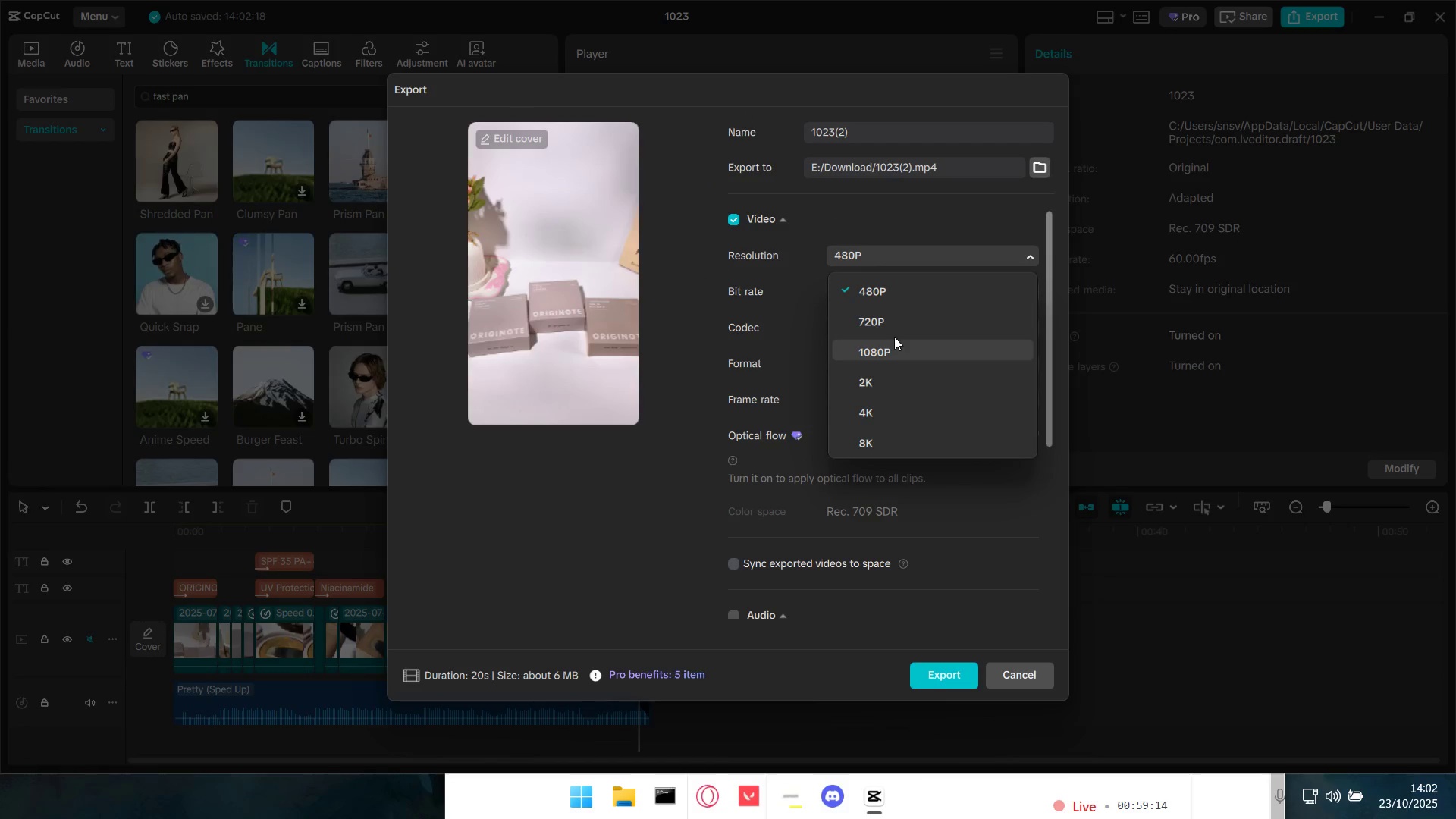 
left_click([890, 347])
 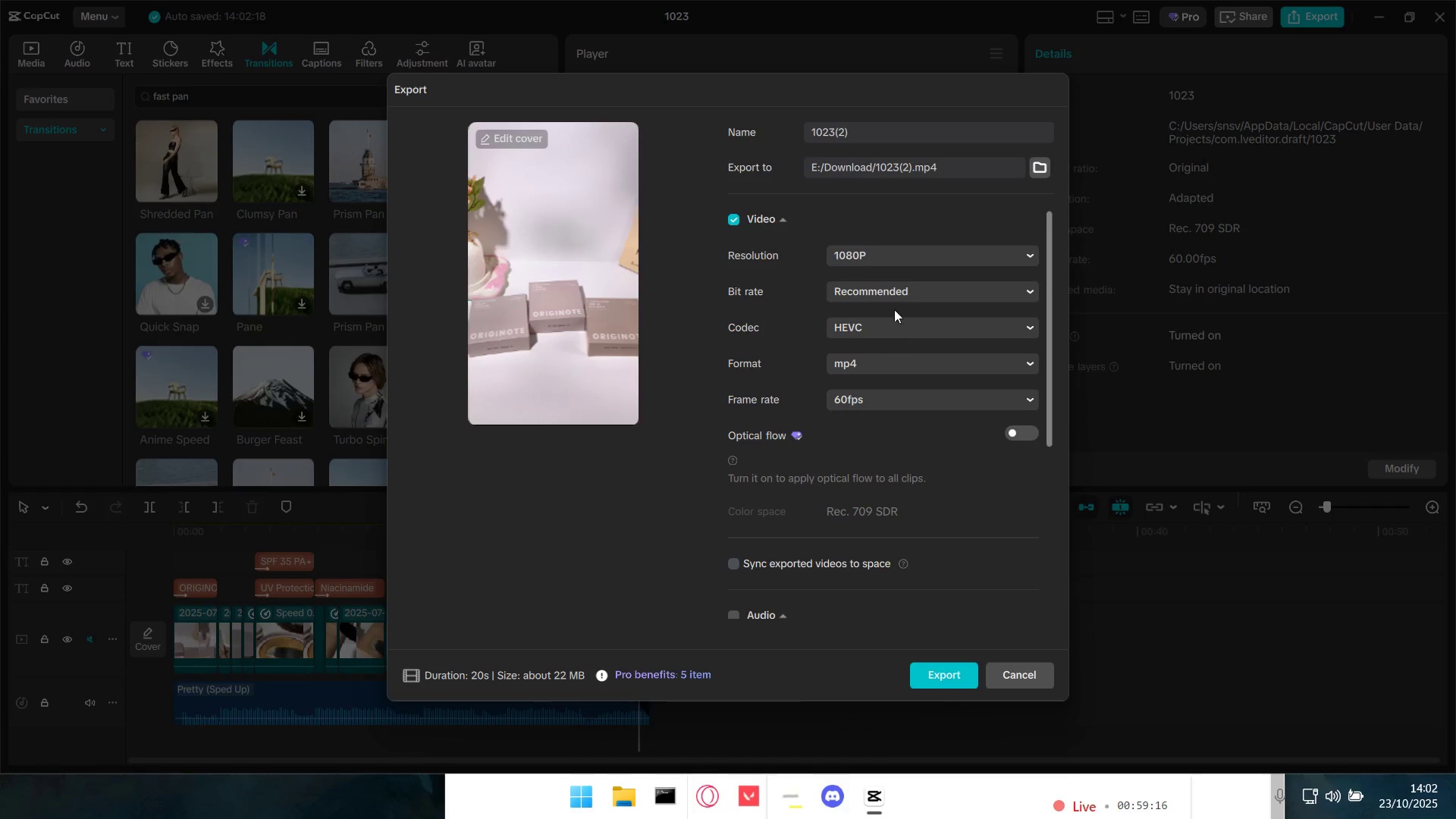 
left_click([898, 293])
 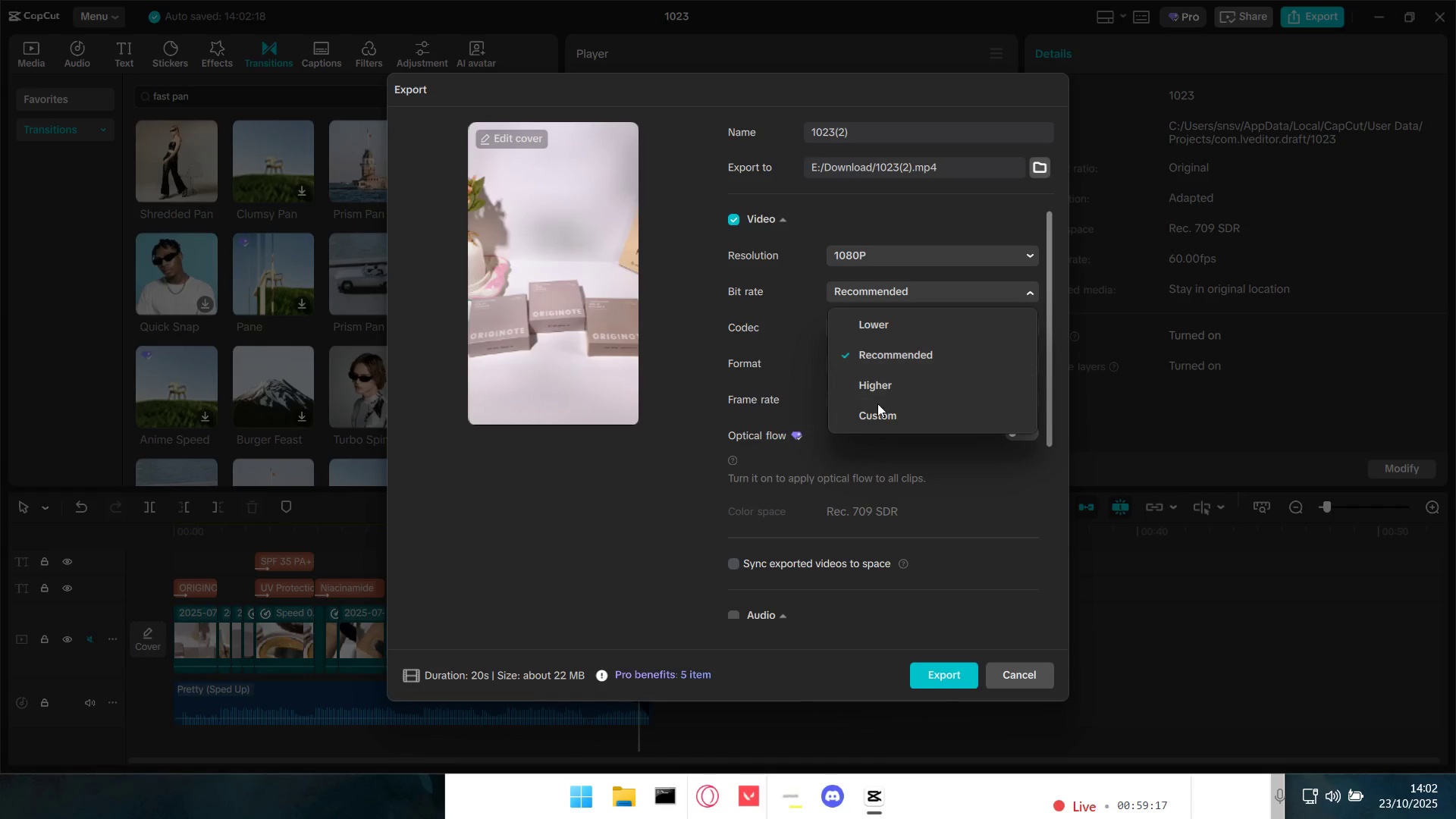 
left_click([883, 390])
 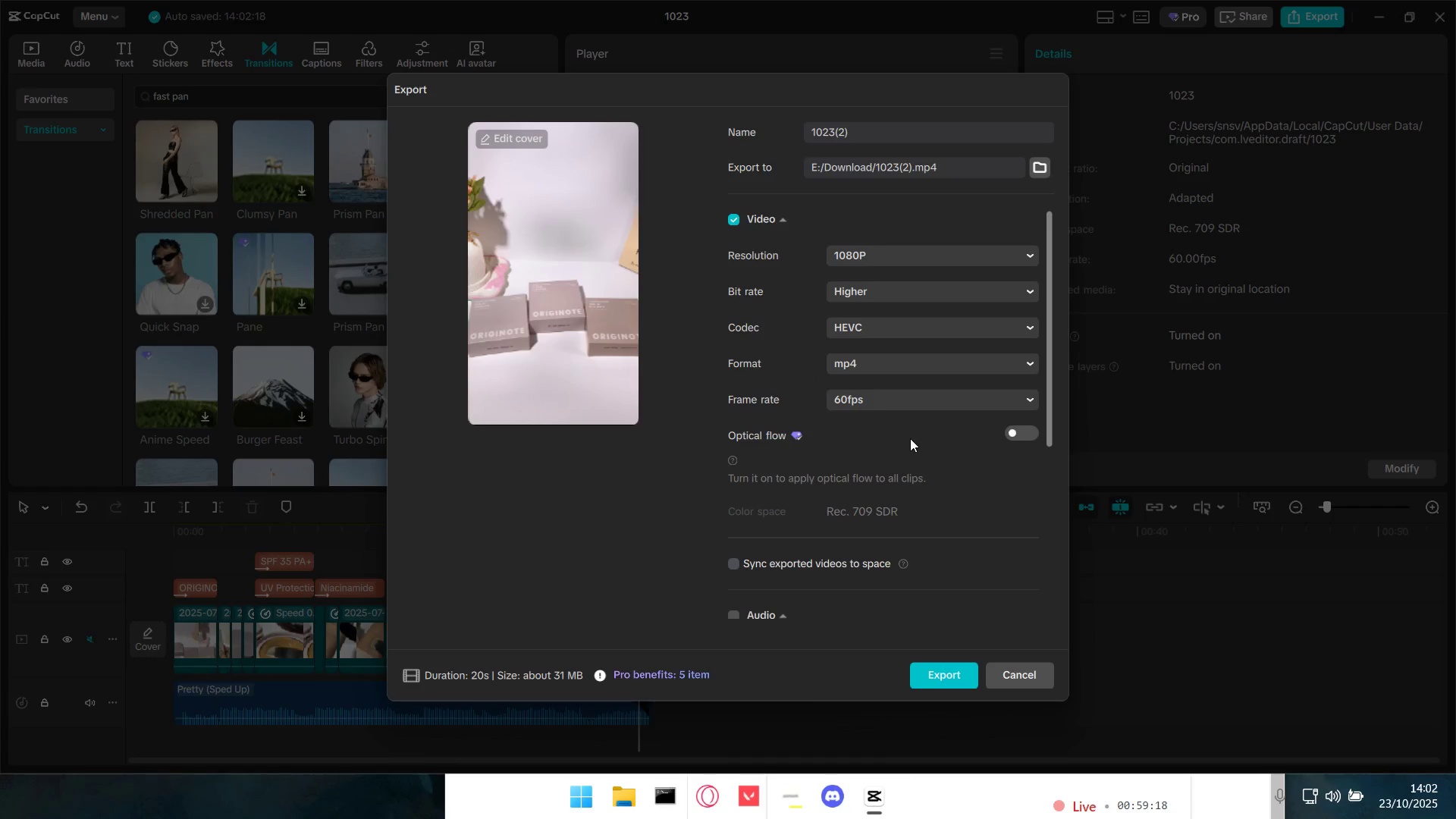 
scroll: coordinate [914, 442], scroll_direction: down, amount: 3.0
 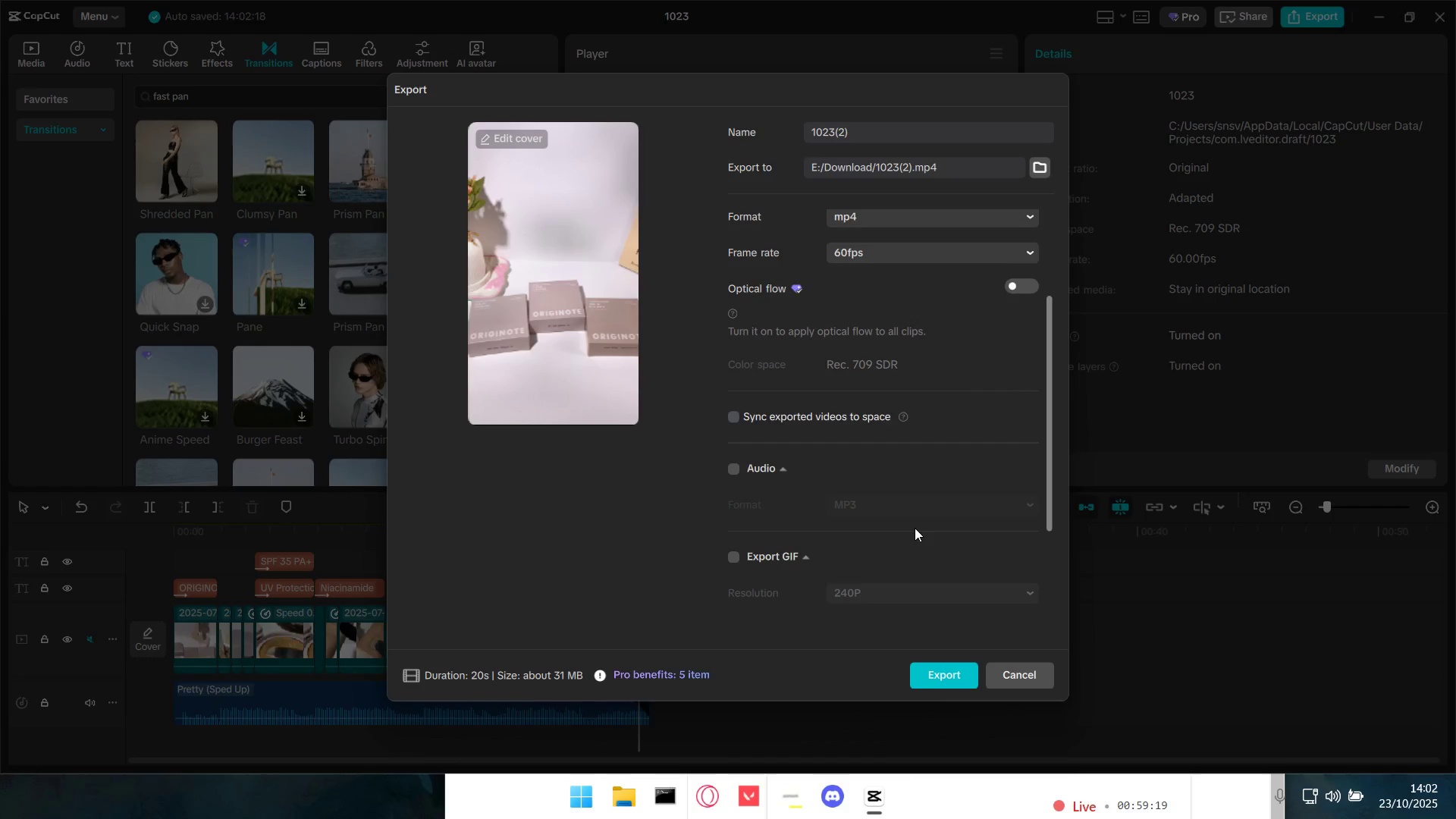 
scroll: coordinate [915, 529], scroll_direction: up, amount: 1.0
 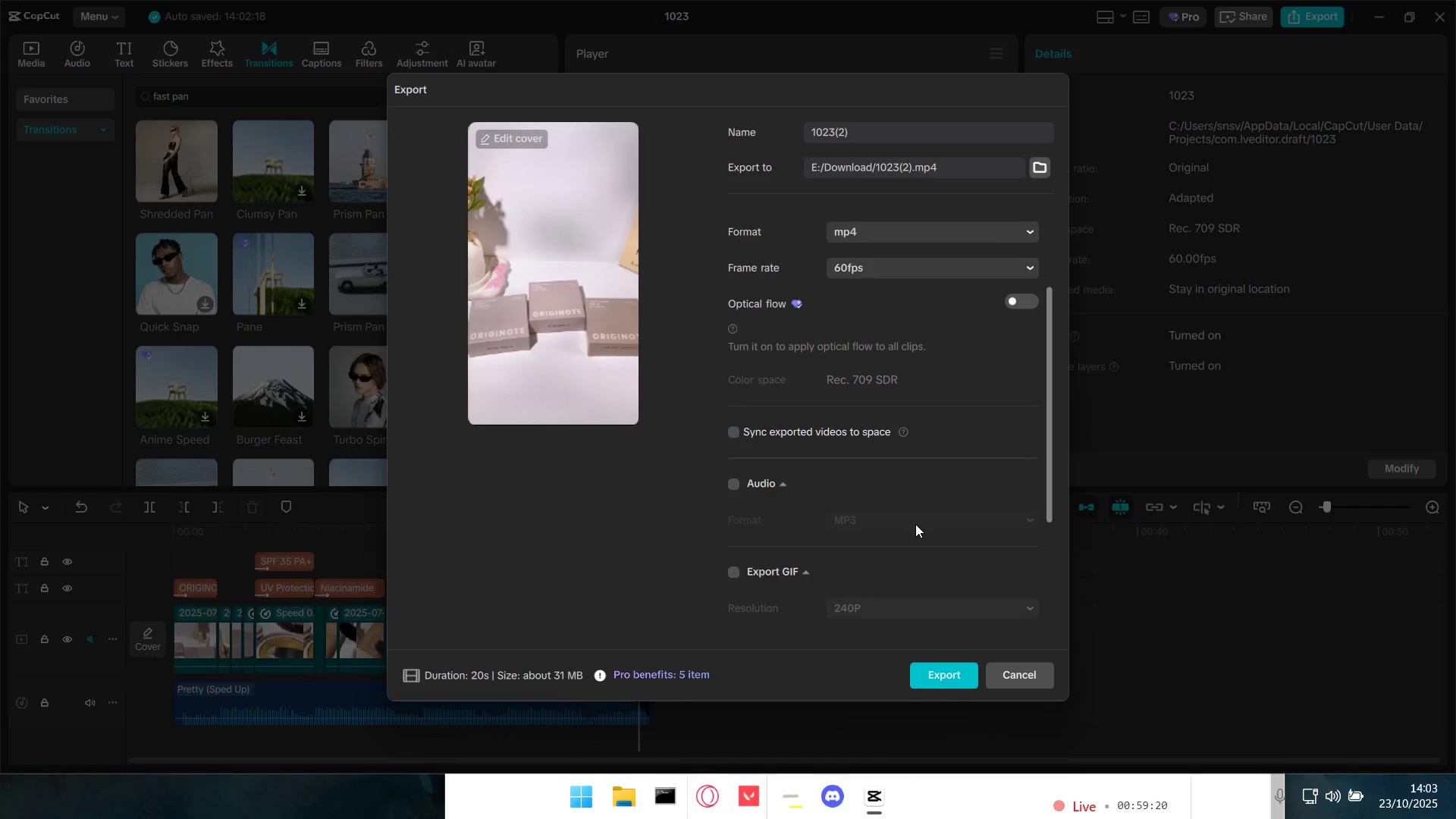 
scroll: coordinate [915, 514], scroll_direction: down, amount: 9.0
 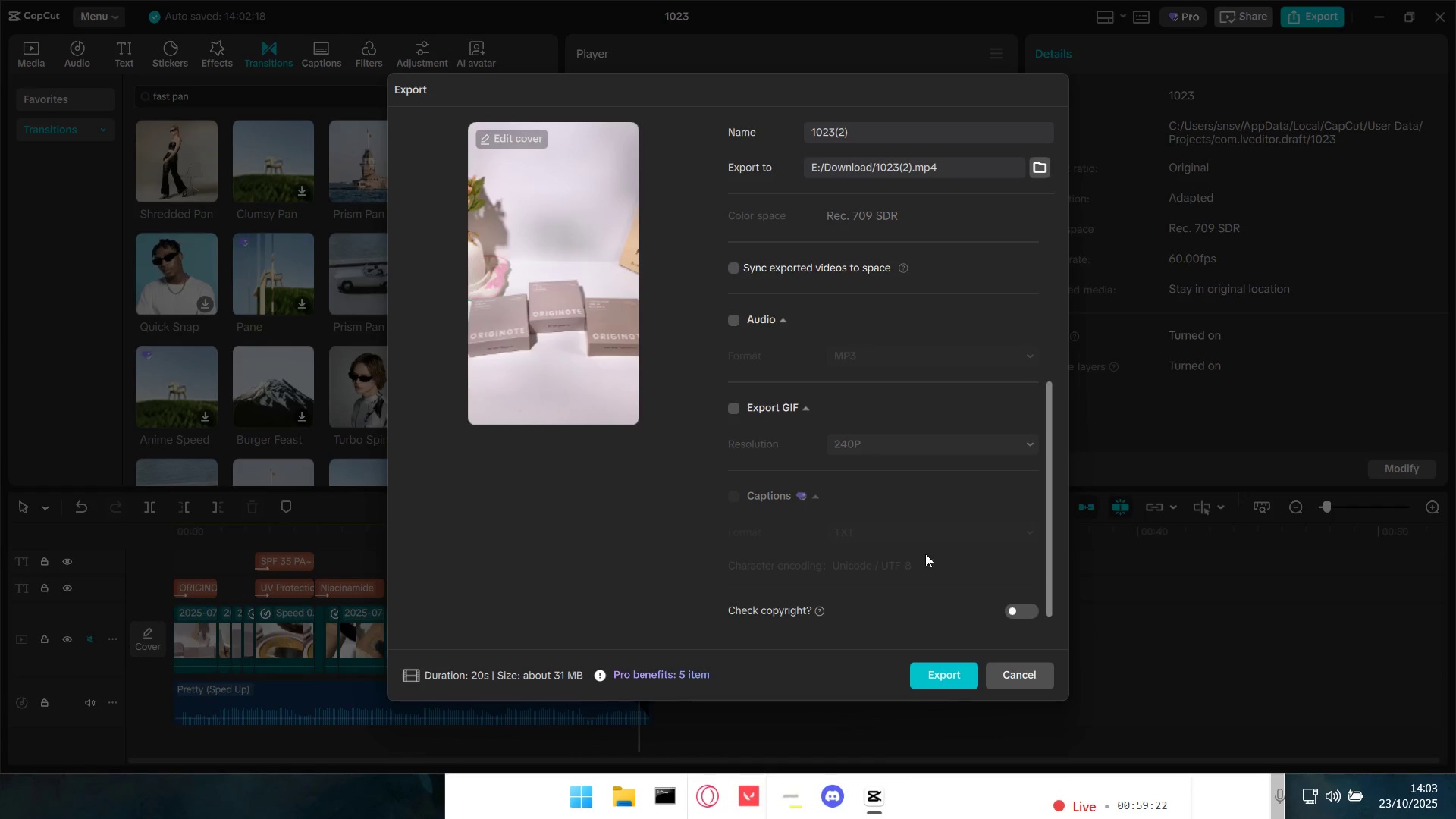 
scroll: coordinate [928, 551], scroll_direction: up, amount: 13.0
 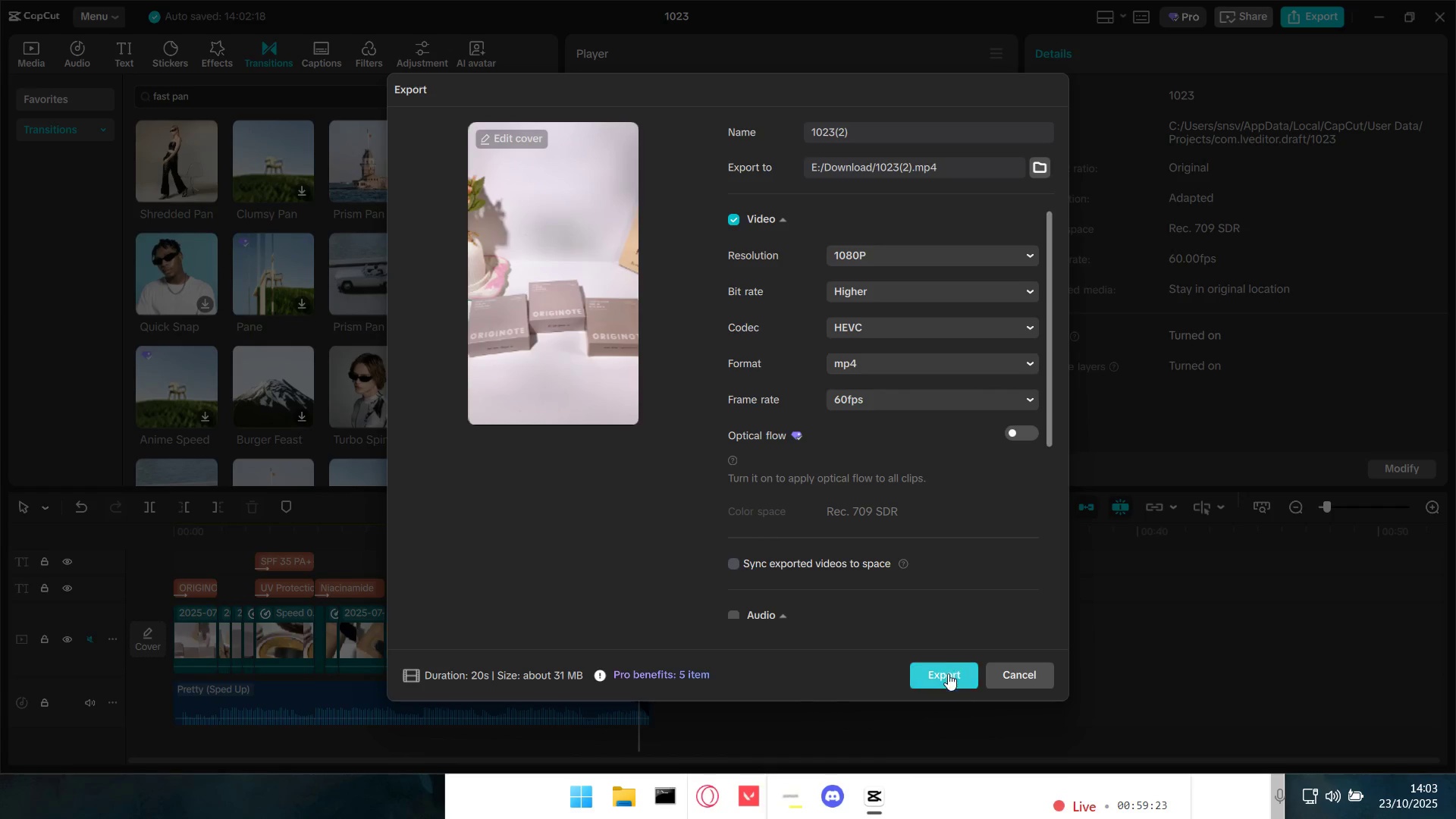 
left_click([946, 676])
 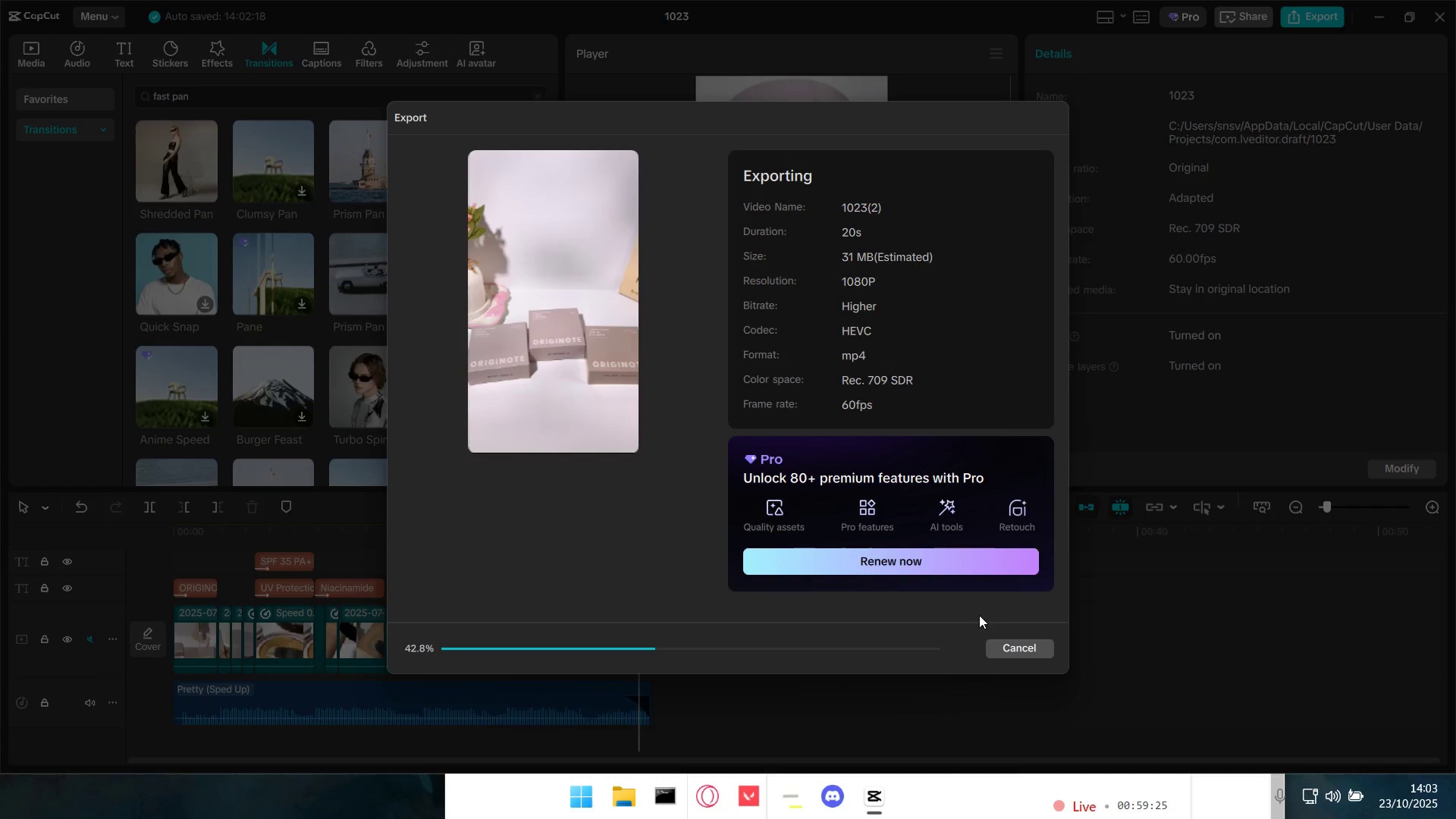 
left_click([1018, 656])